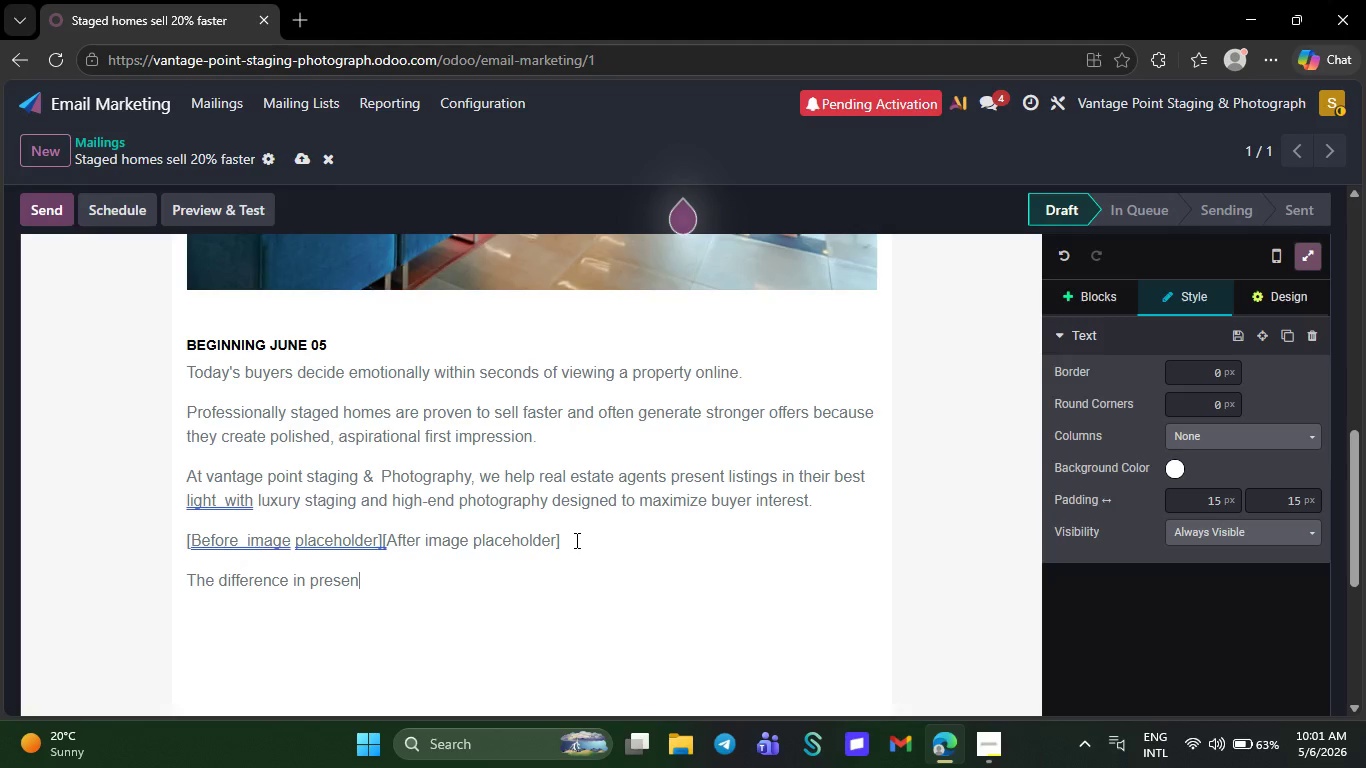 
wait(5.31)
 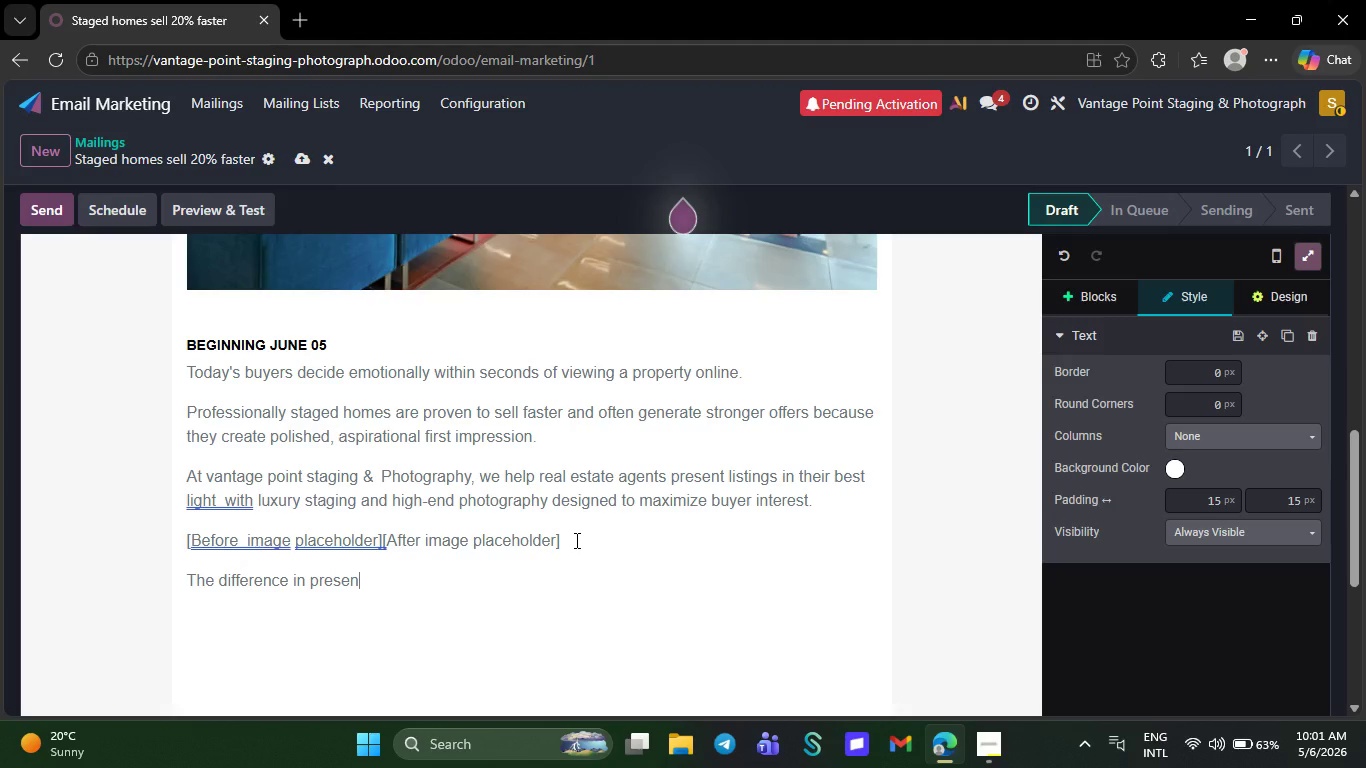 
type(tation c)
 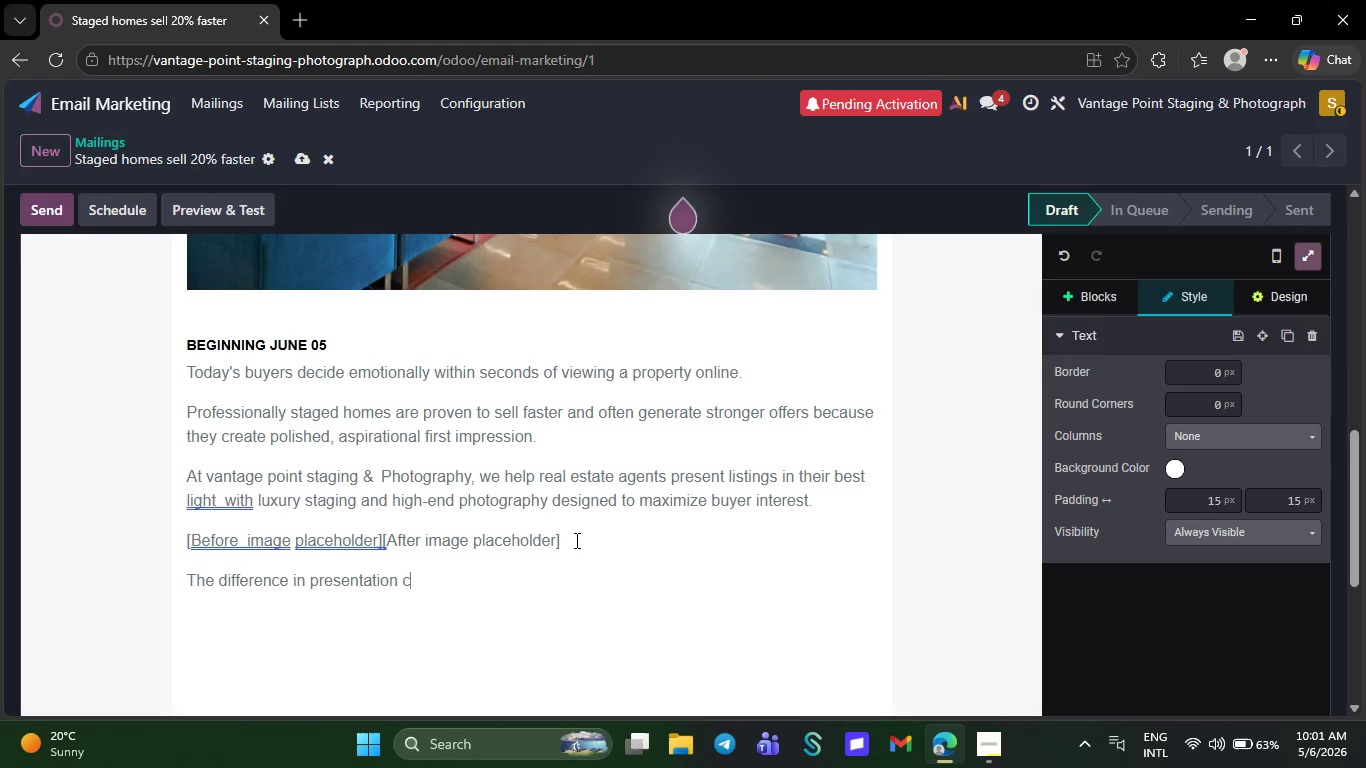 
wait(5.03)
 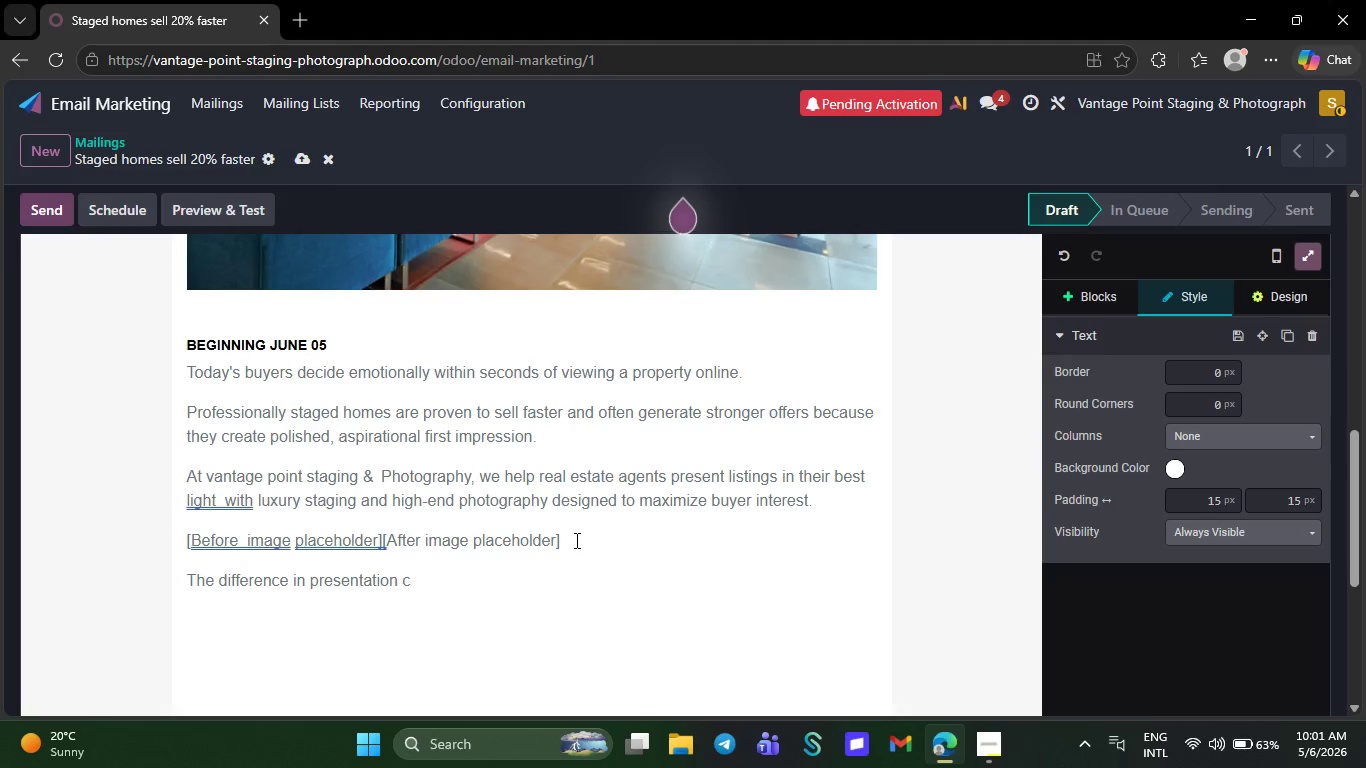 
type(an)
 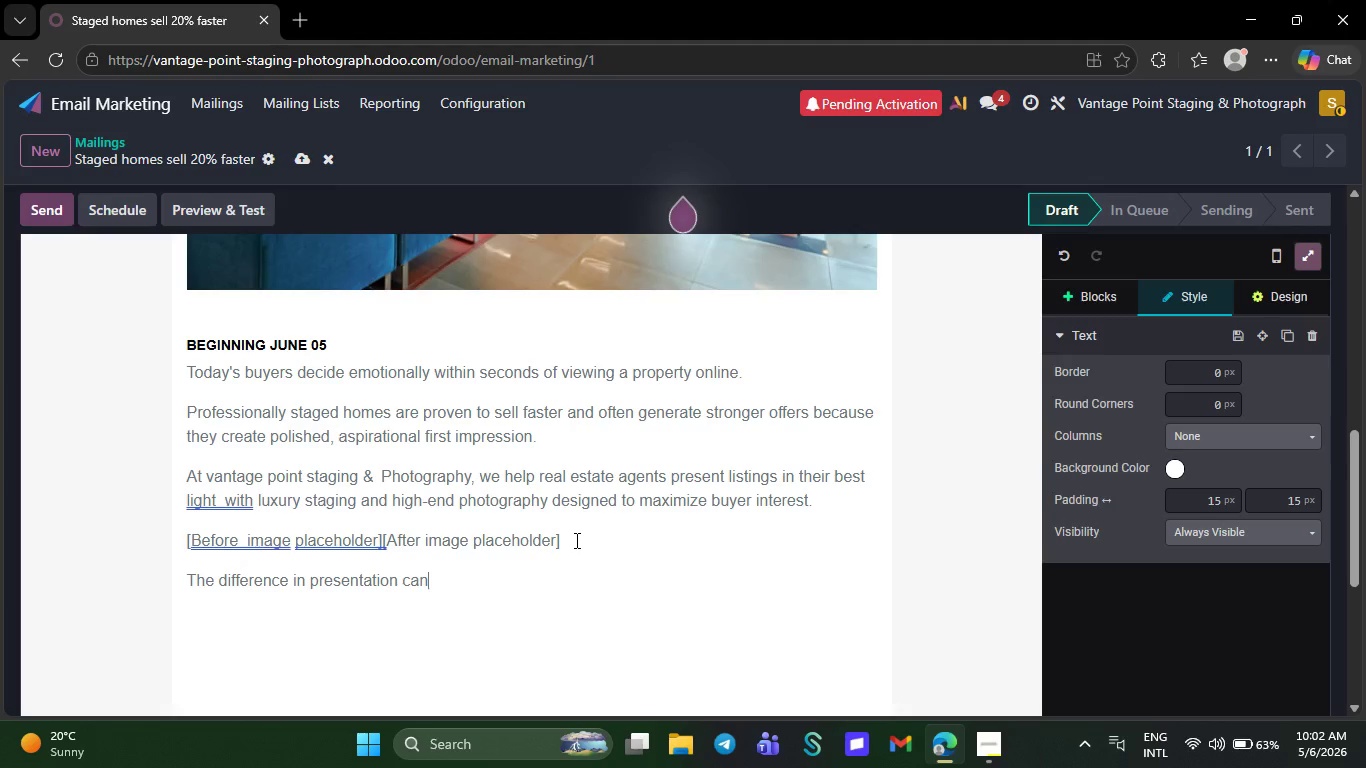 
wait(25.88)
 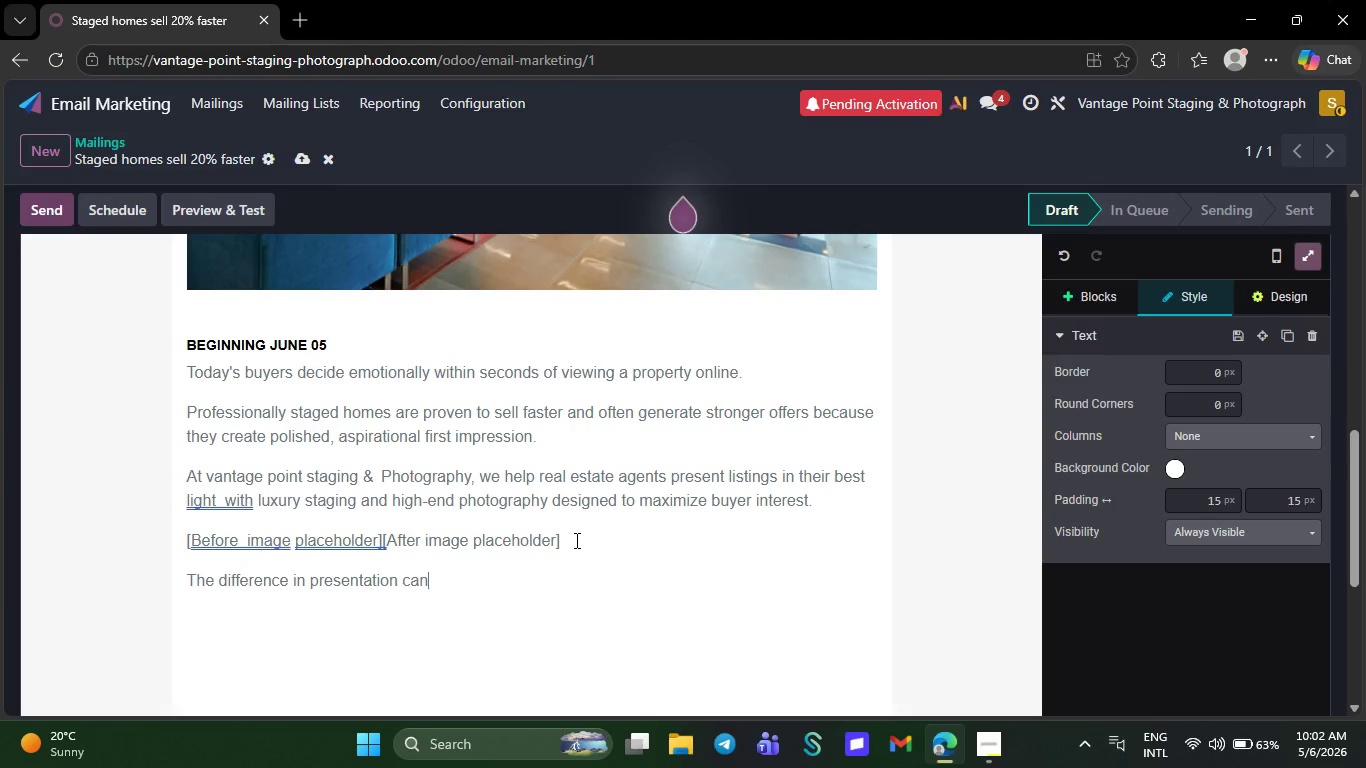 
key(Space)
 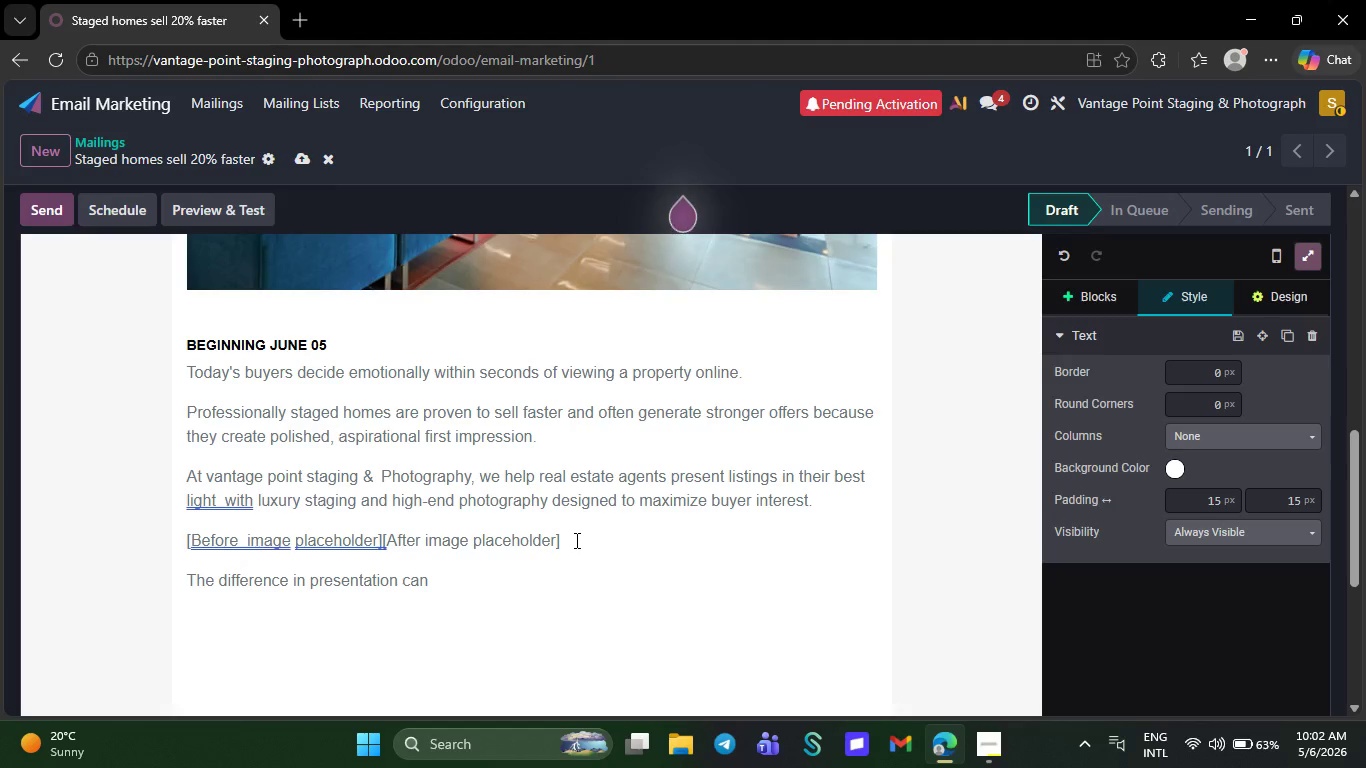 
wait(5.28)
 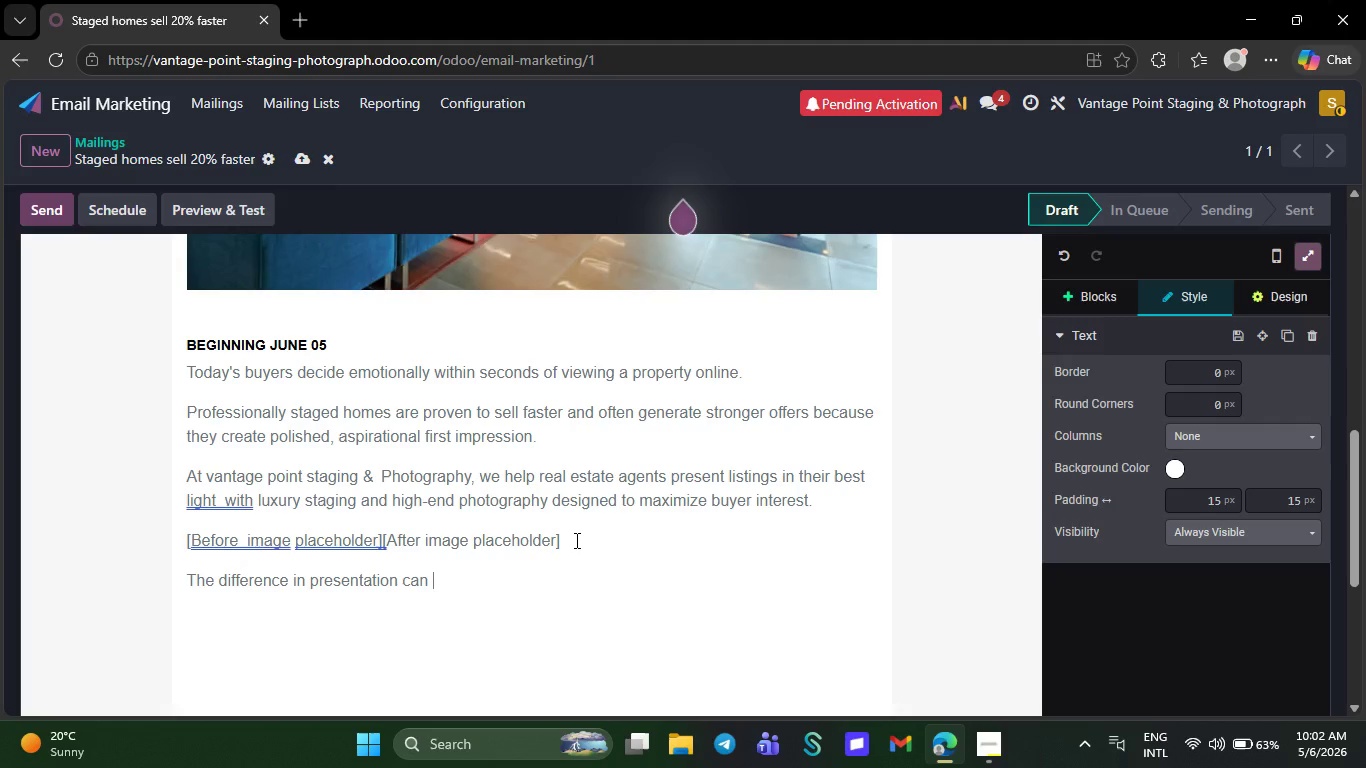 
key(D)
 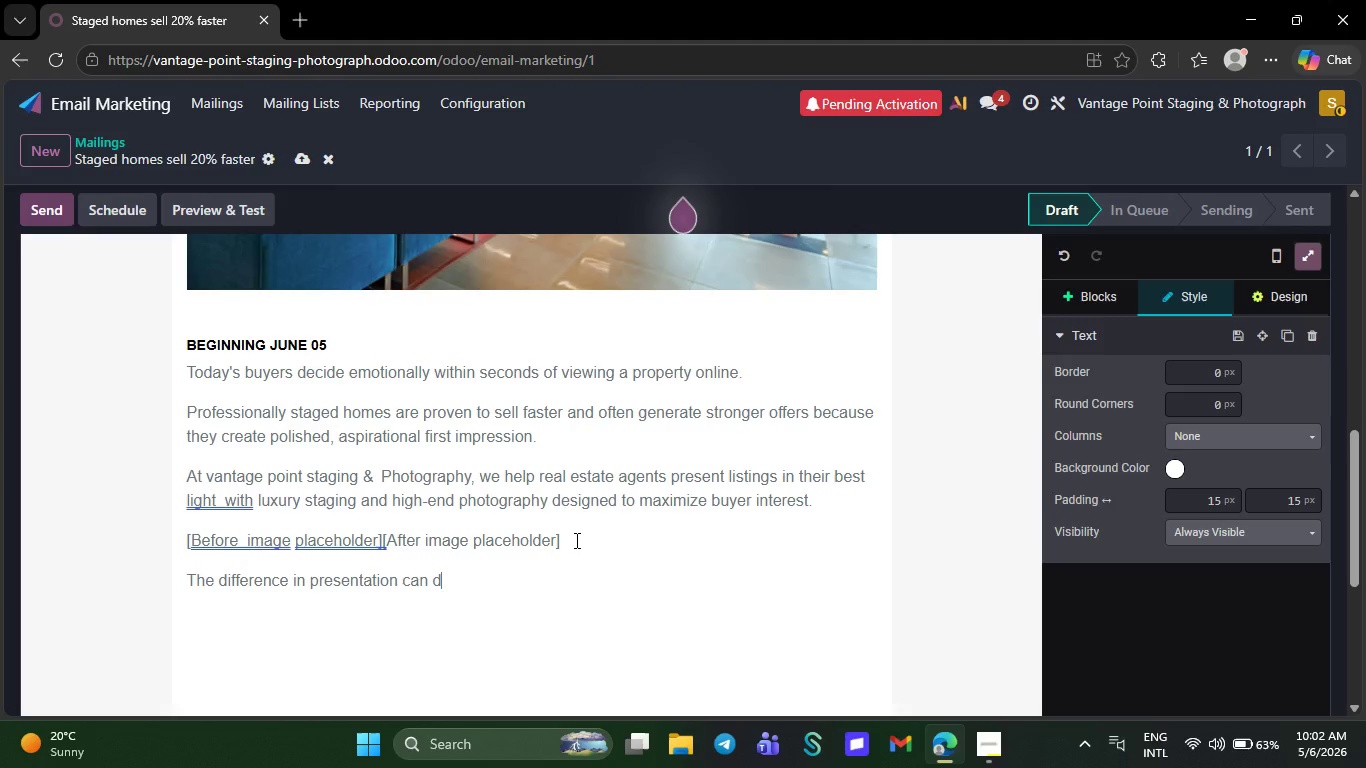 
type(ire)
 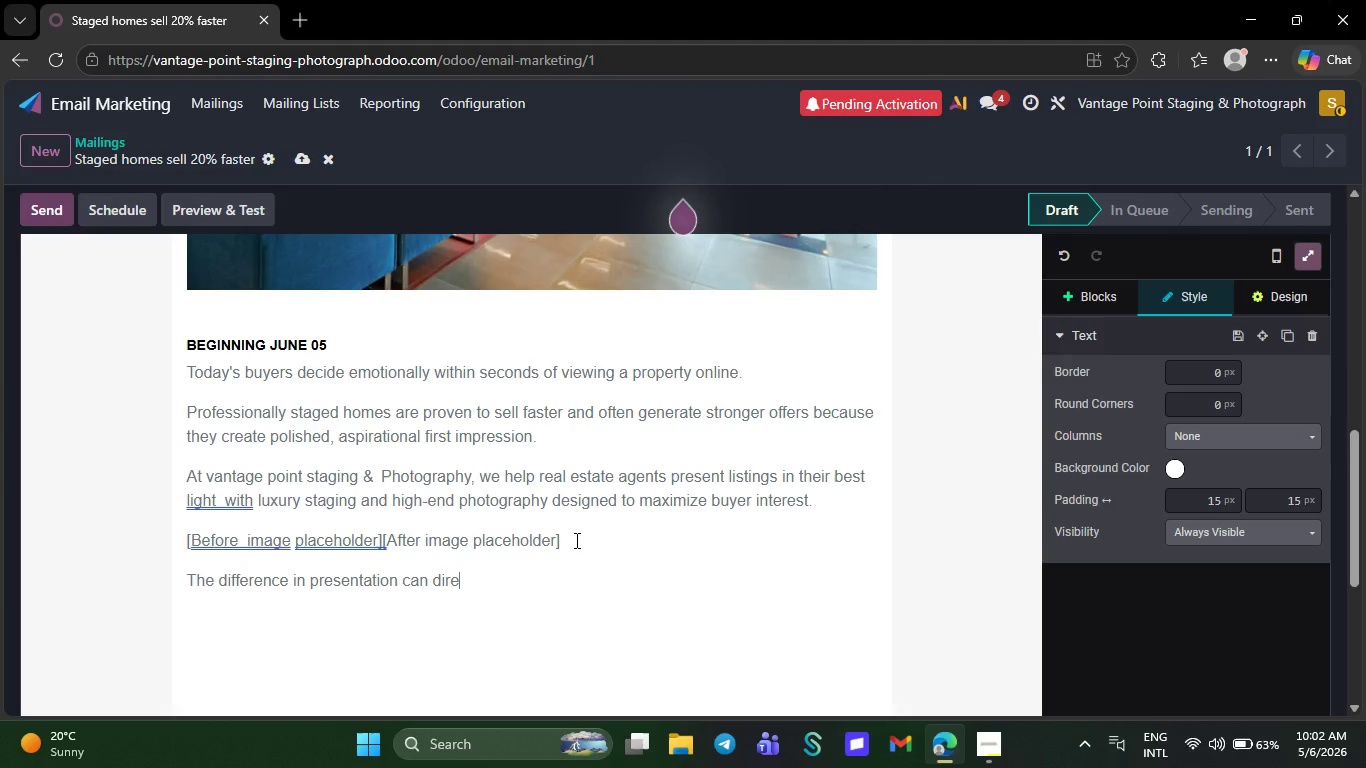 
wait(10.2)
 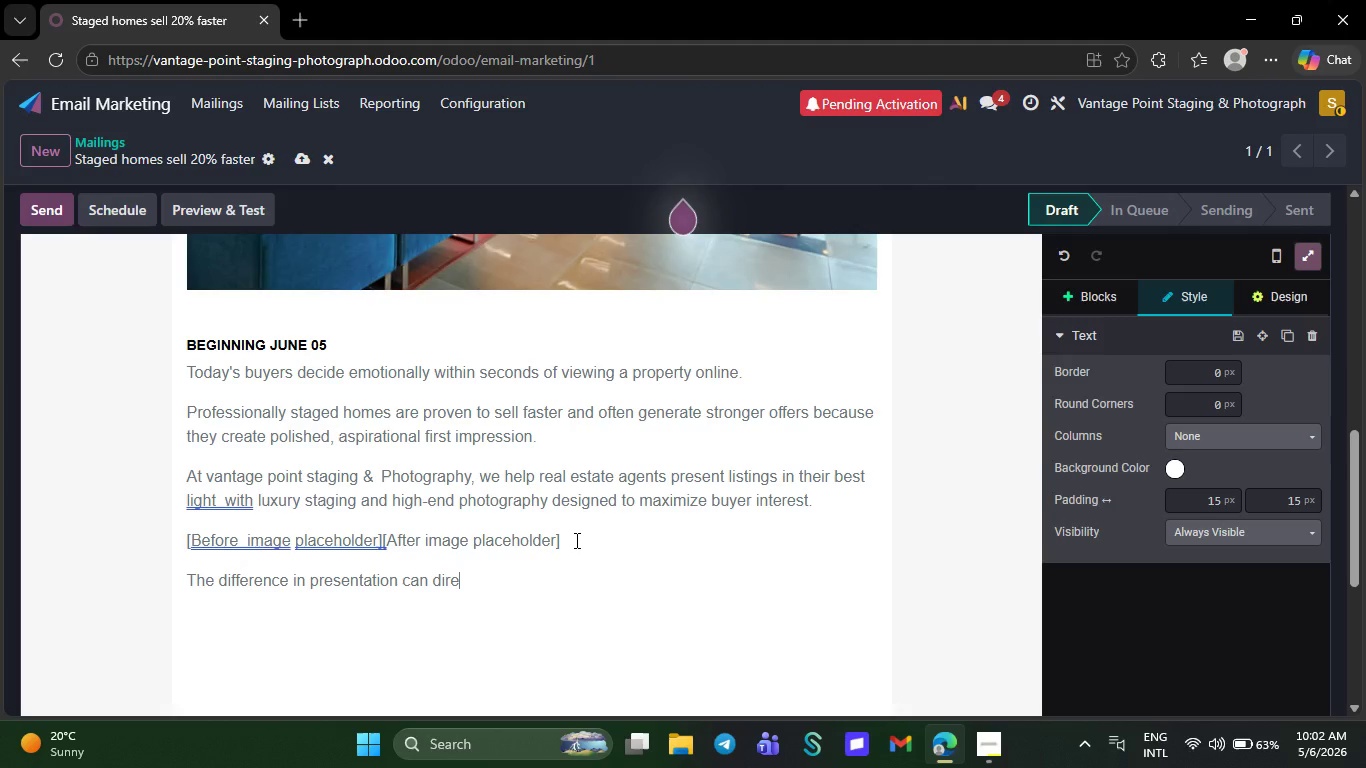 
type(ct)
 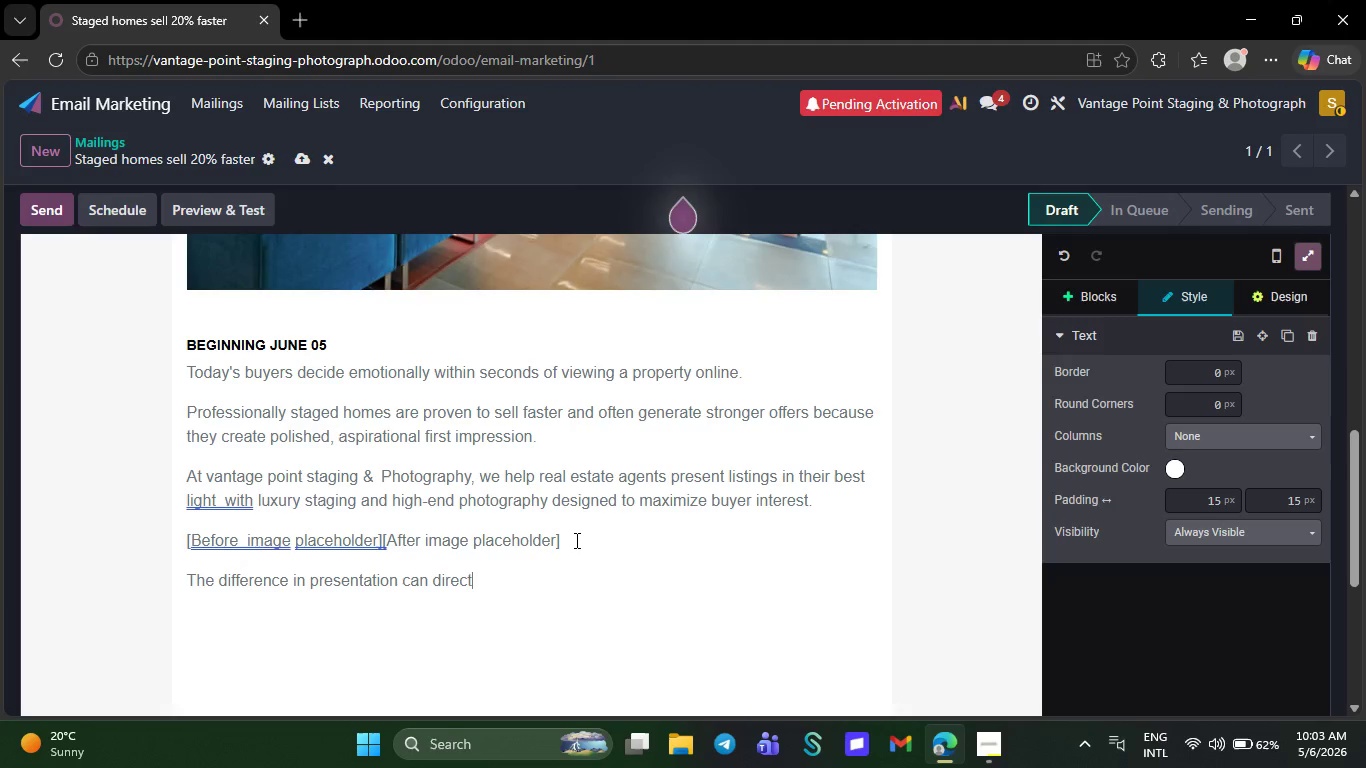 
wait(80.83)
 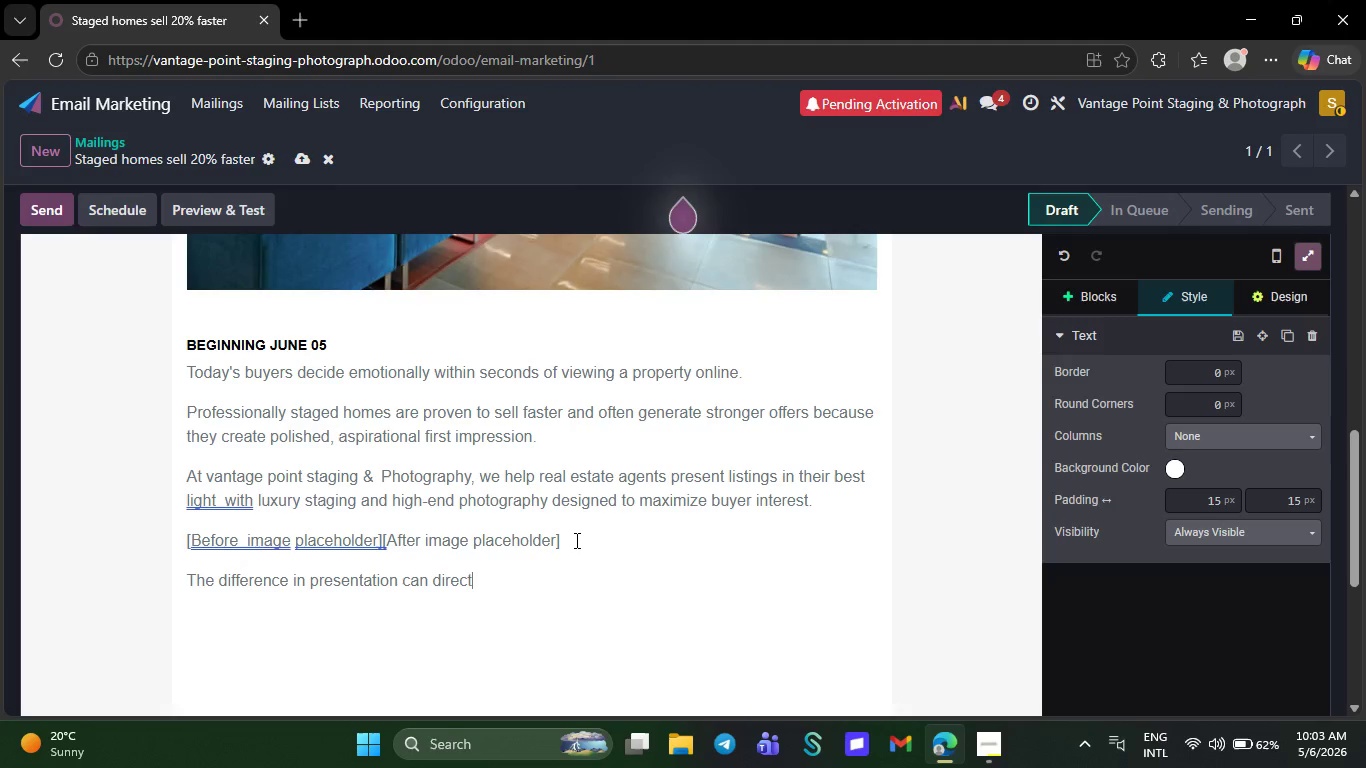 
left_click([470, 582])
 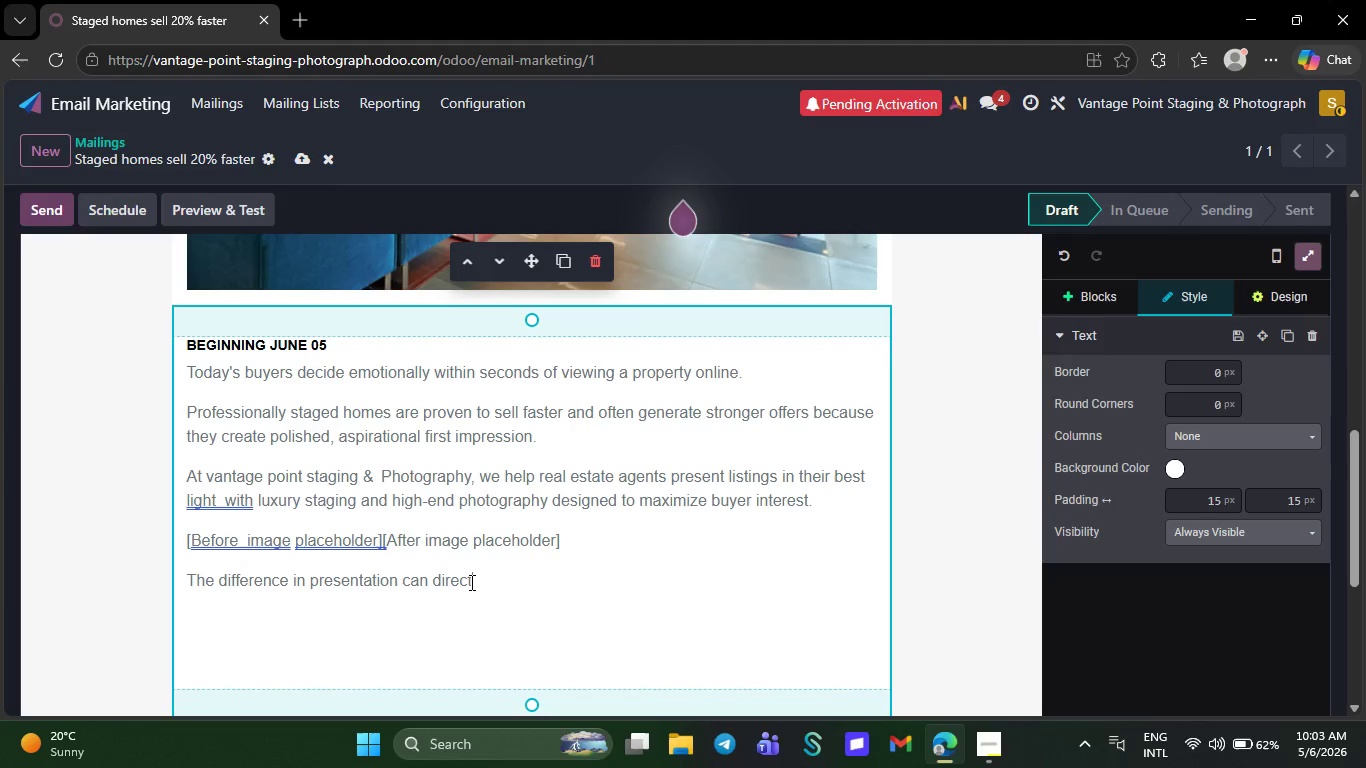 
wait(12.81)
 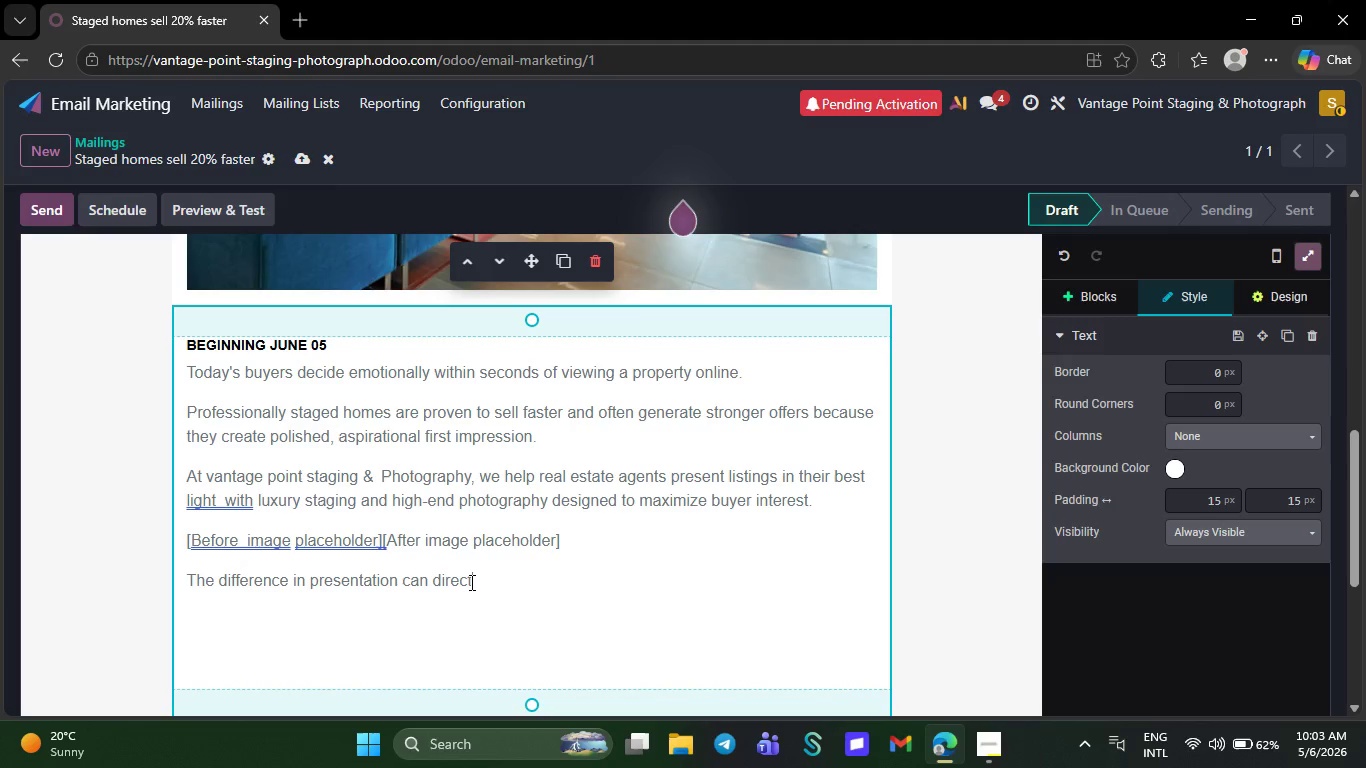 
key(L)
 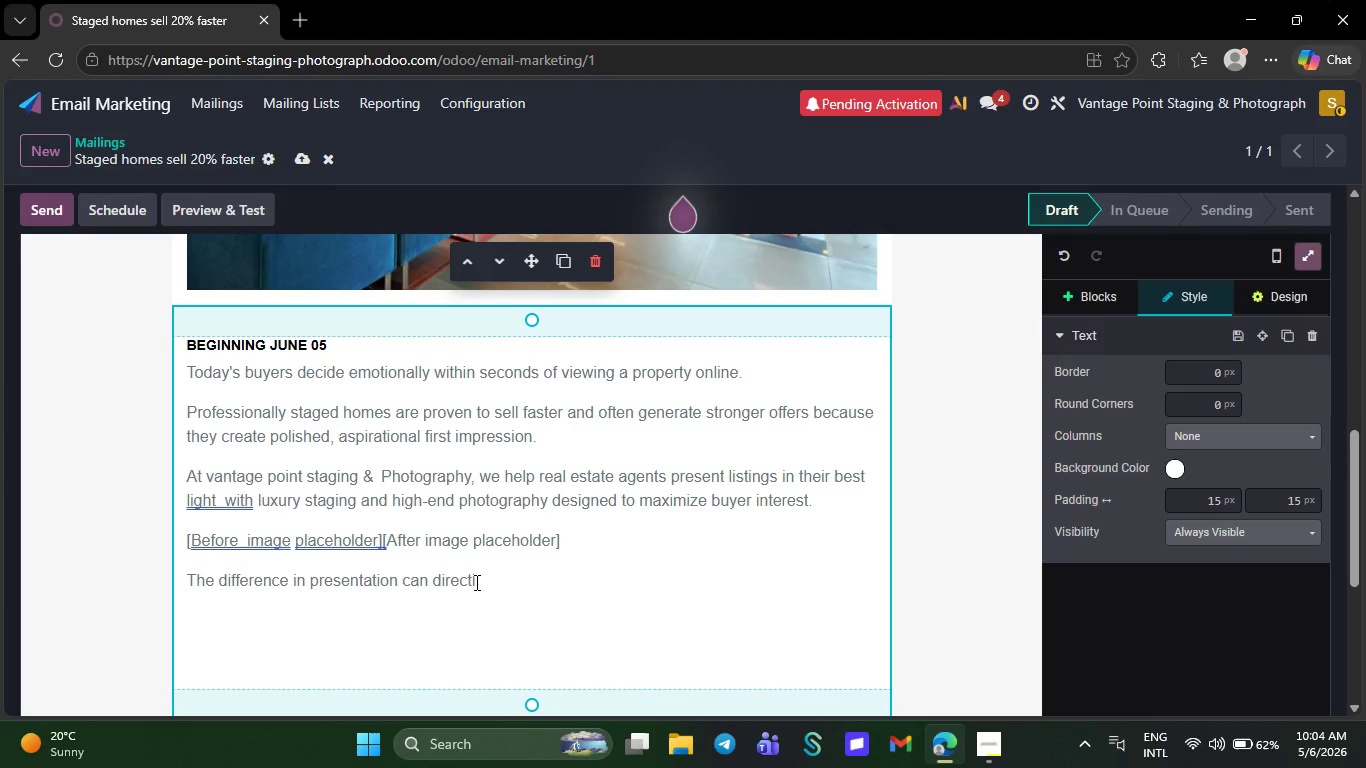 
wait(48.38)
 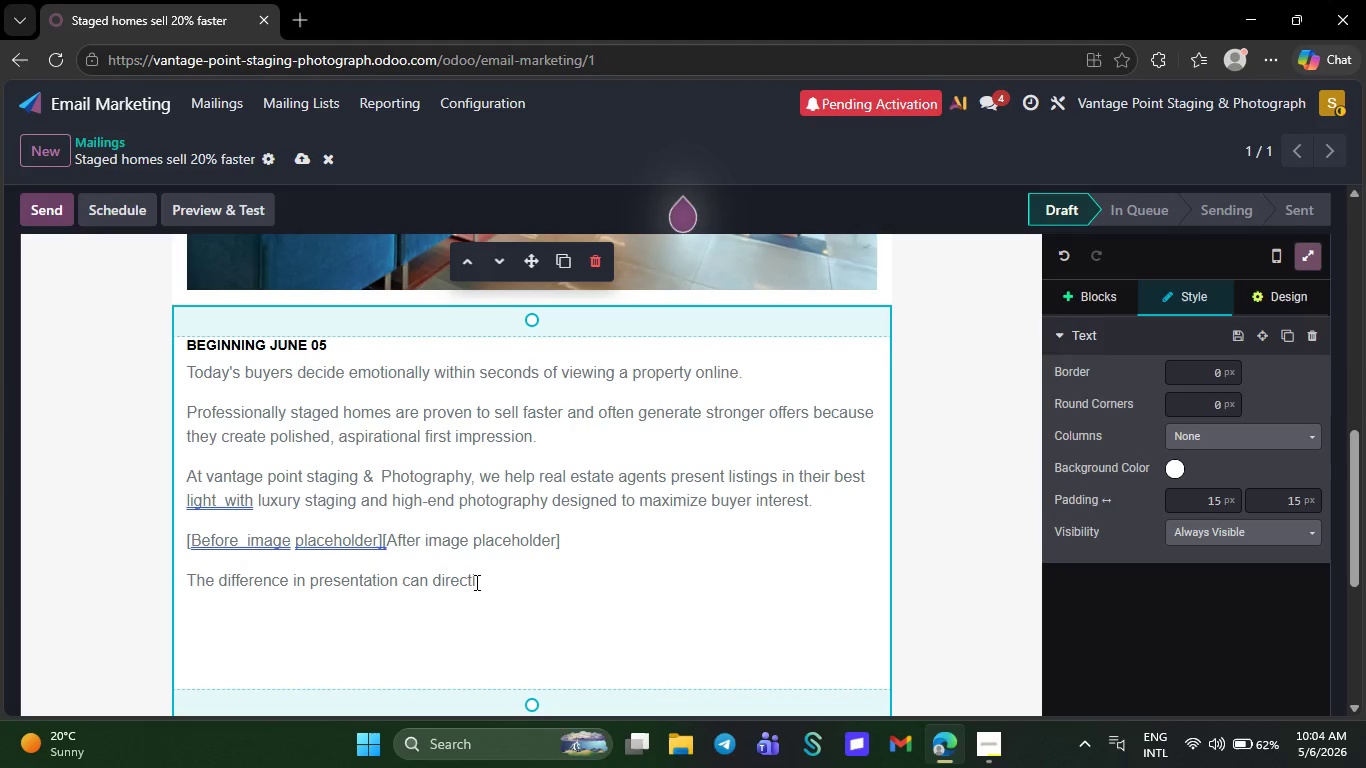 
key(Y)
 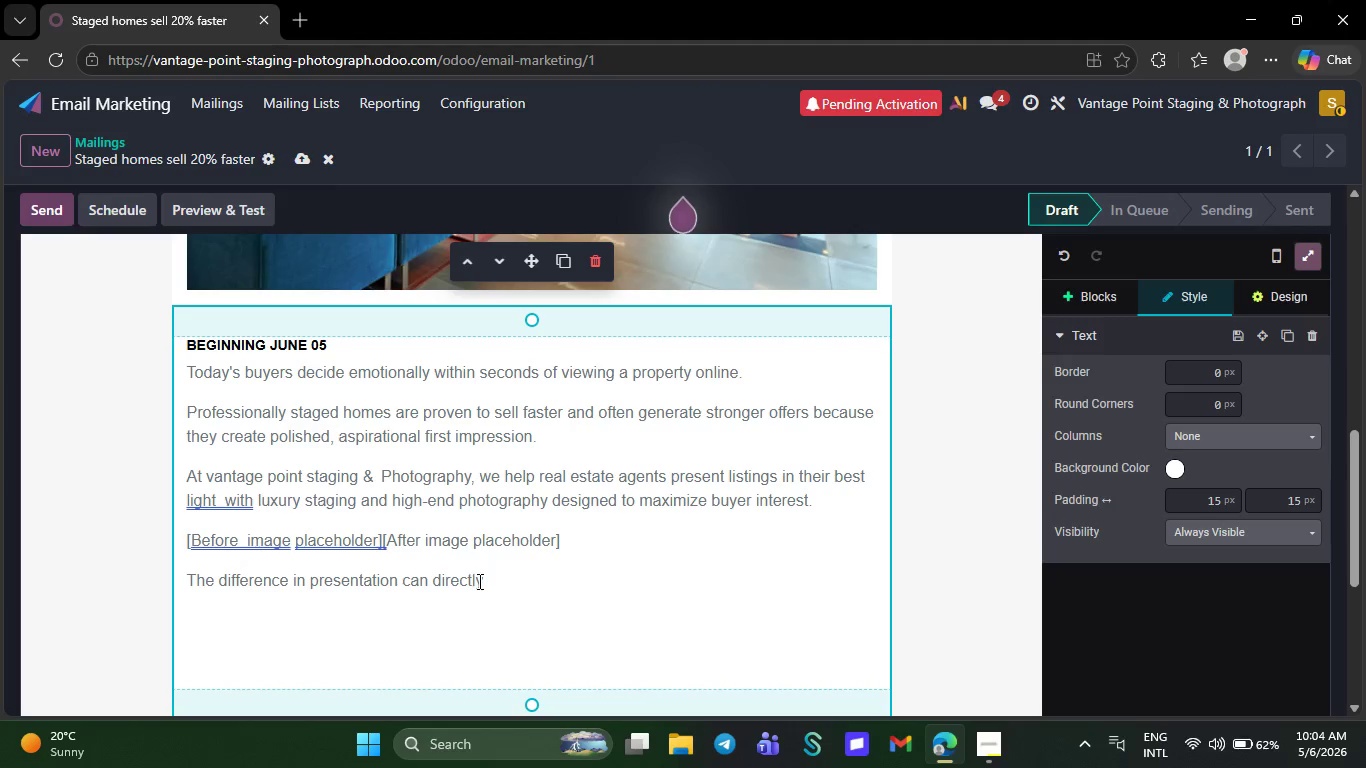 
left_click([480, 582])
 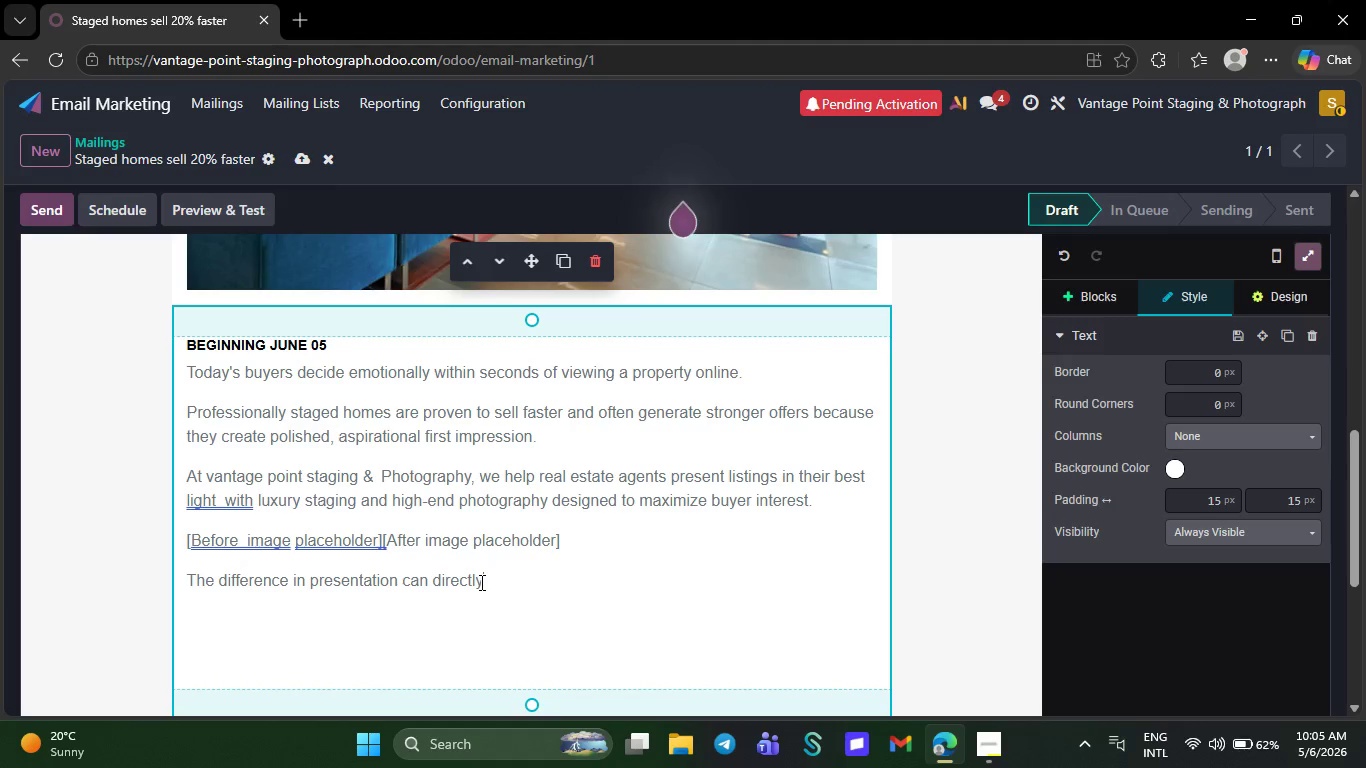 
wait(16.38)
 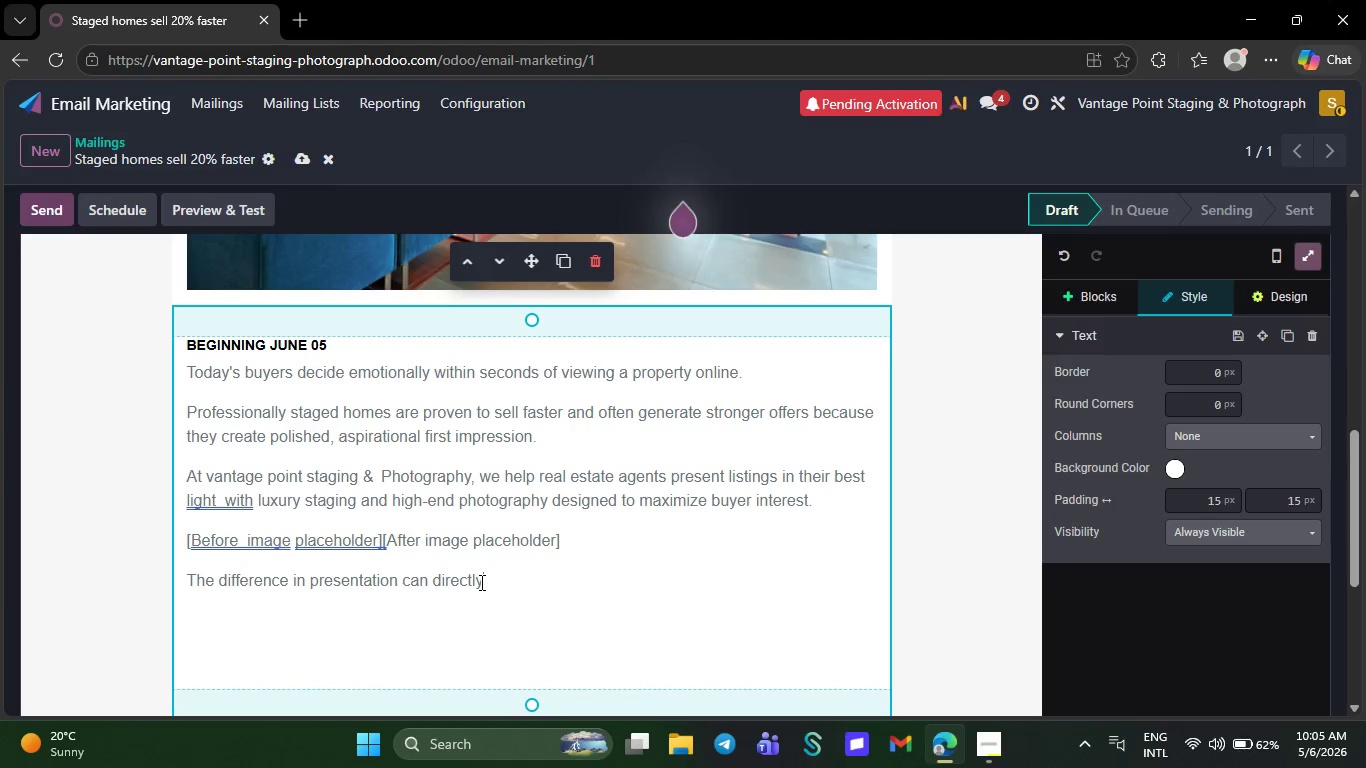 
left_click([490, 582])
 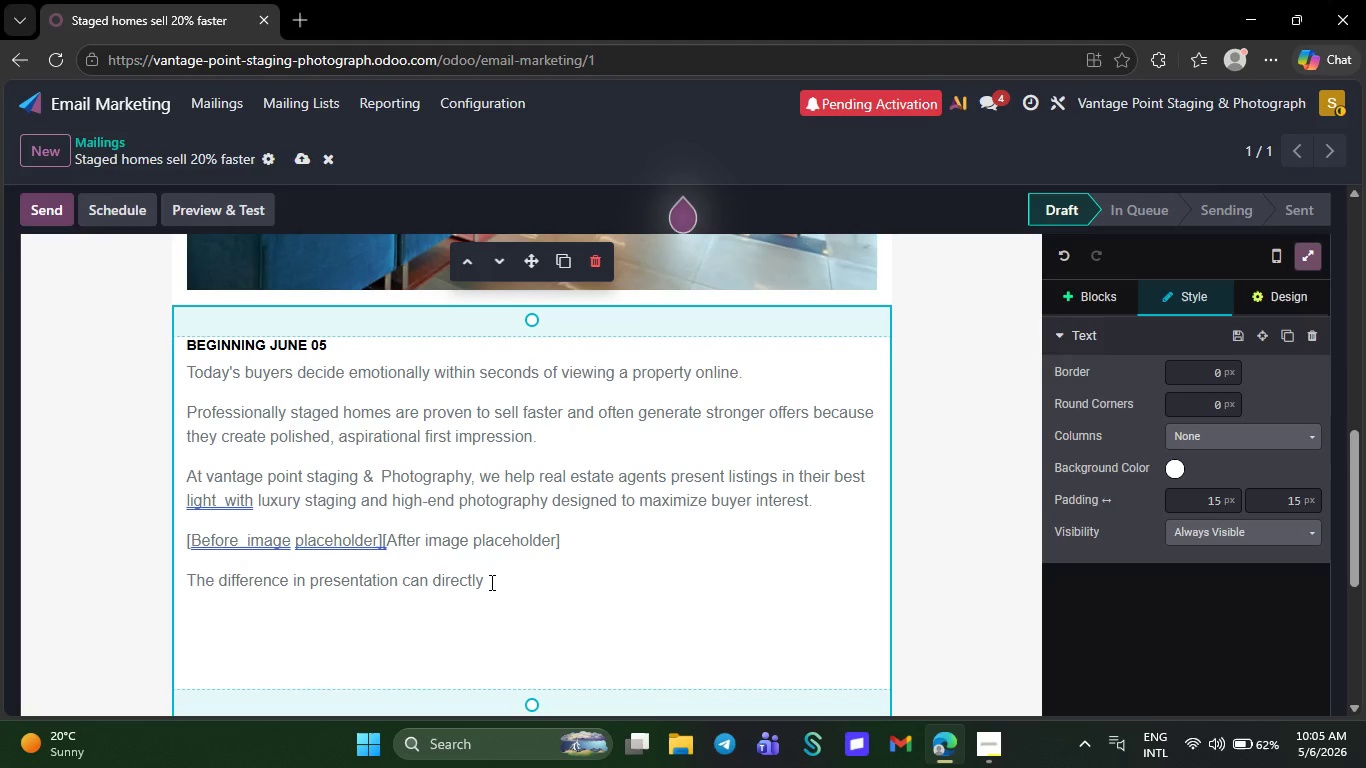 
key(I)
 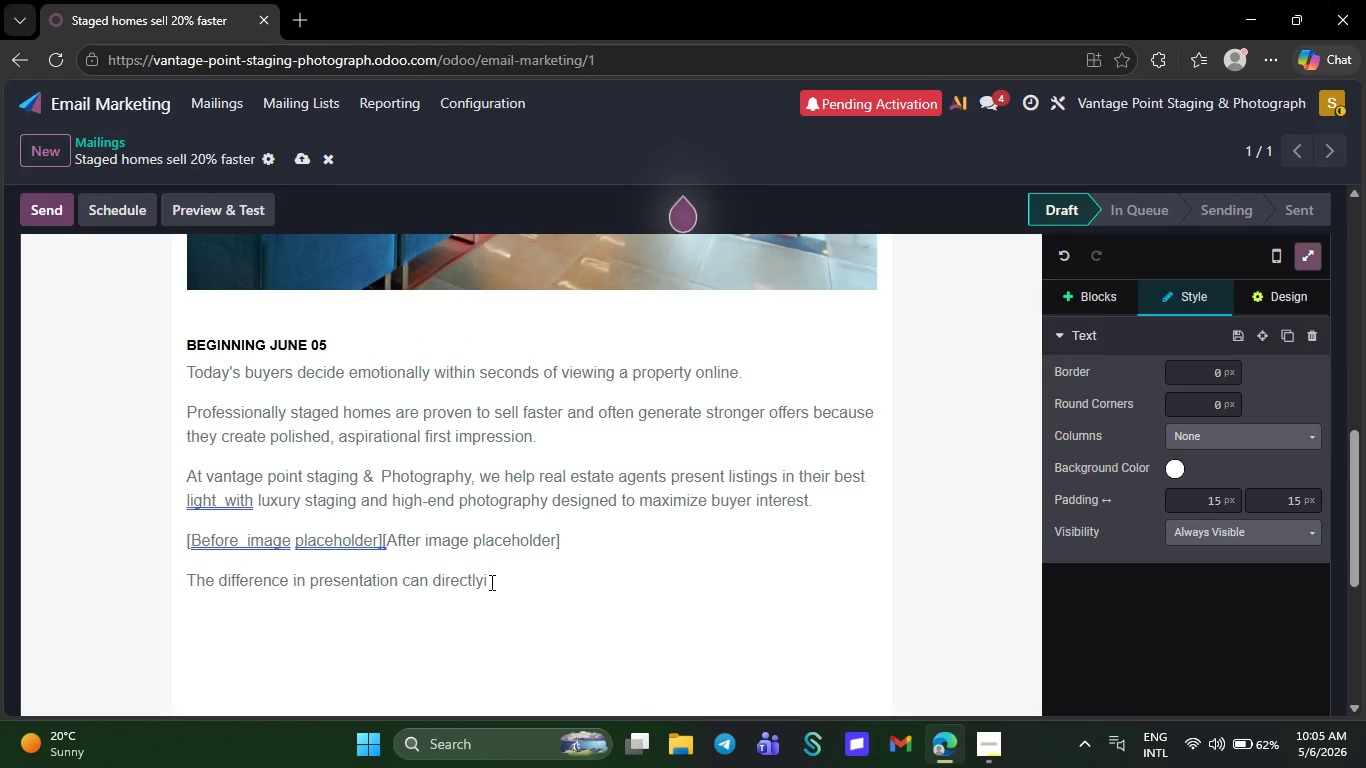 
key(Backspace)
 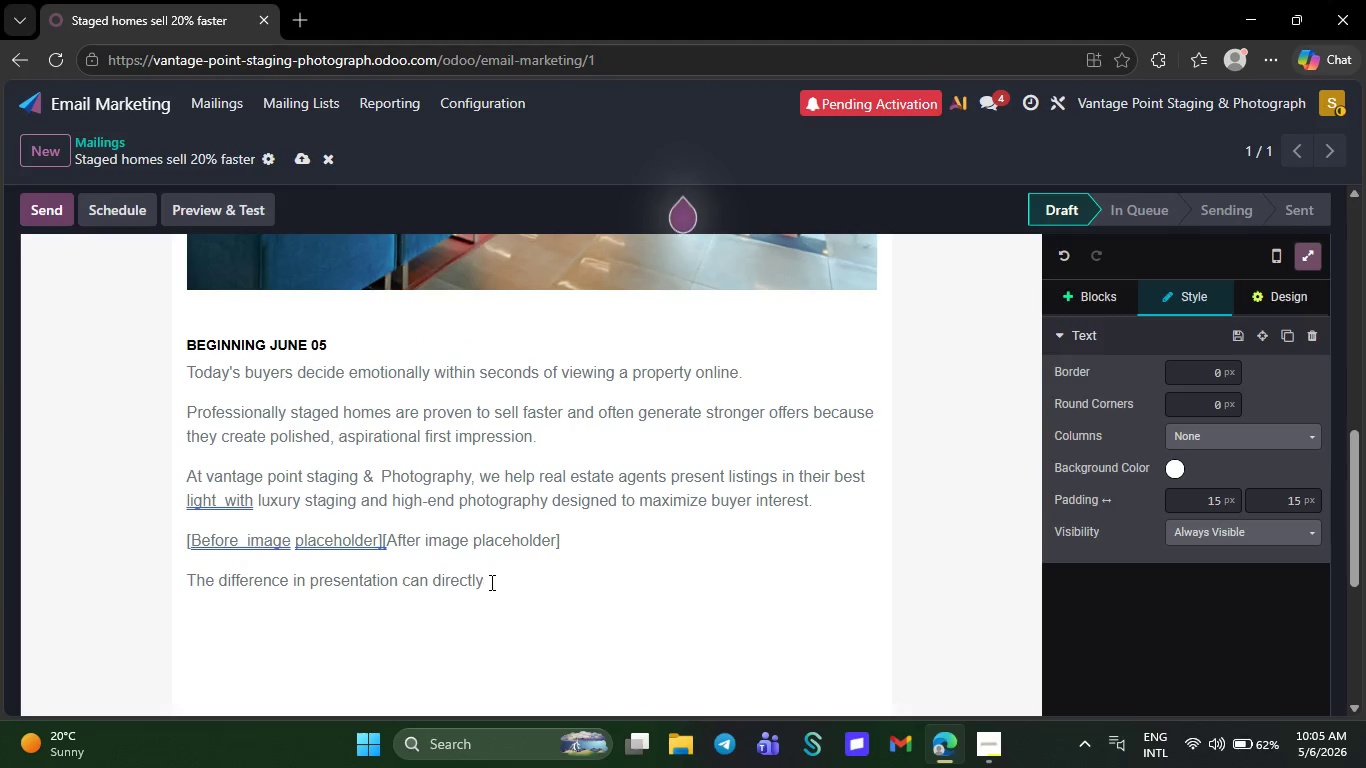 
key(Space)
 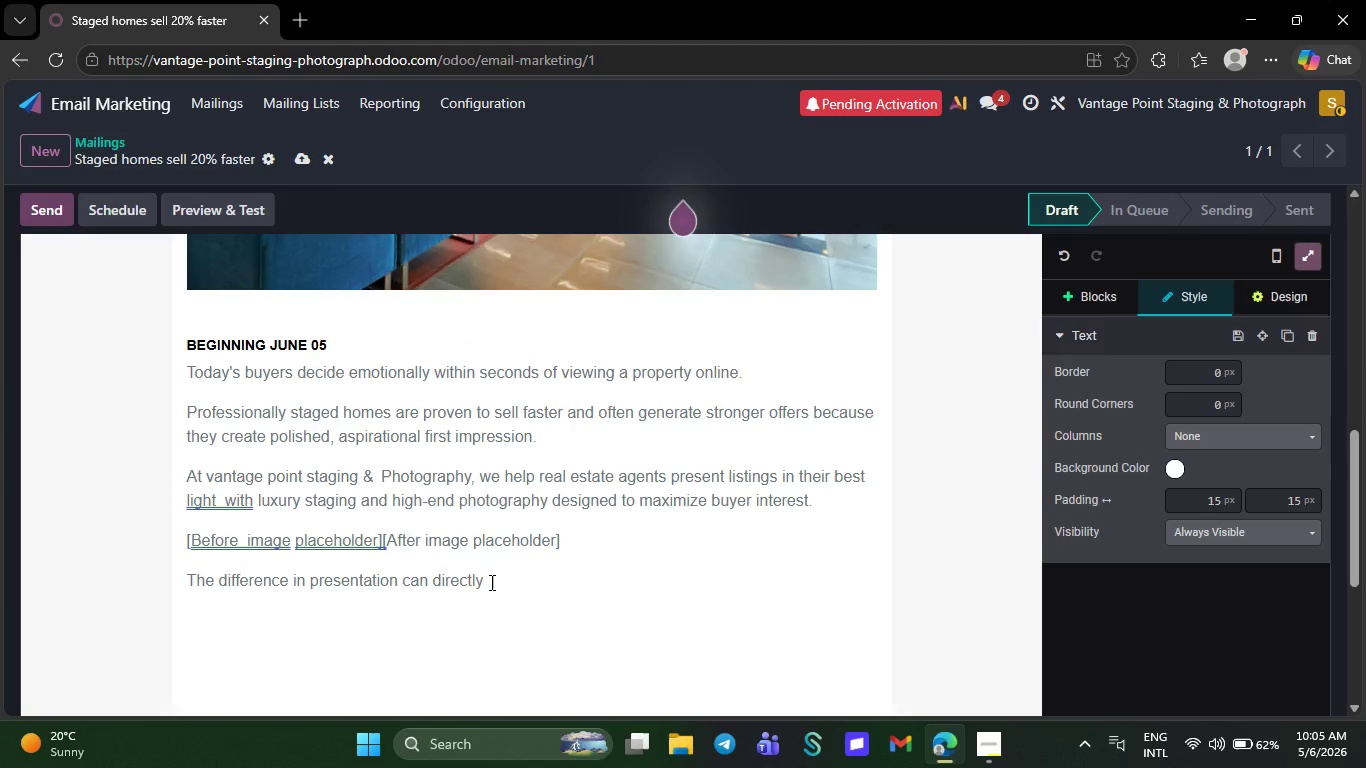 
key(I)
 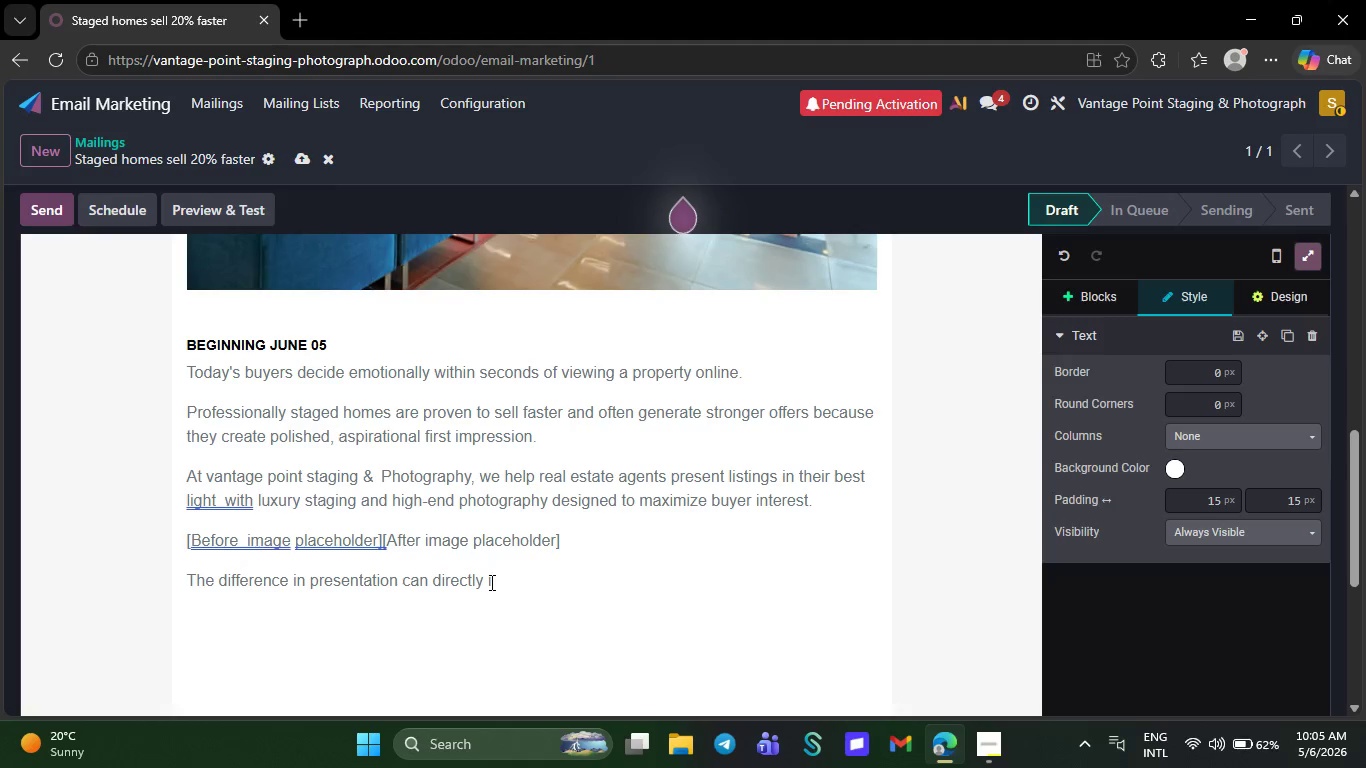 
wait(5.34)
 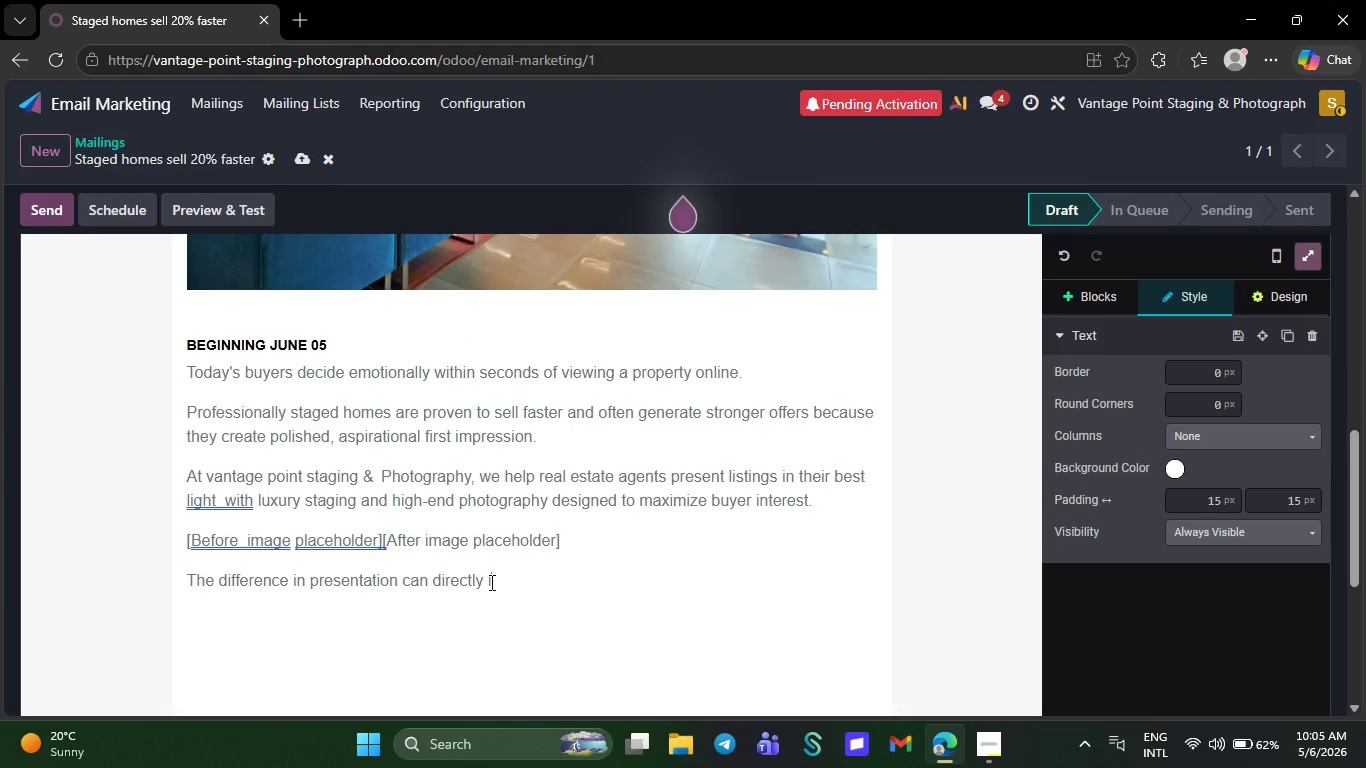 
key(M)
 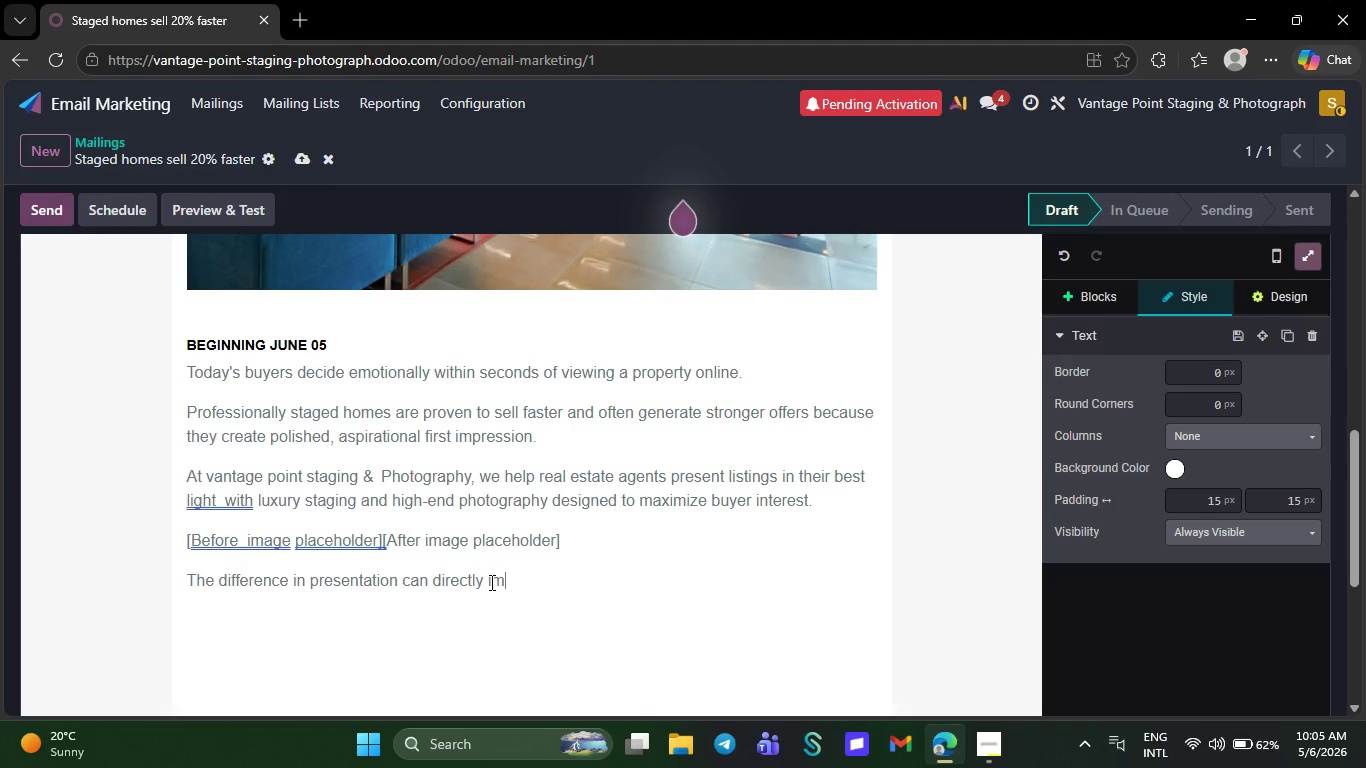 
wait(10.64)
 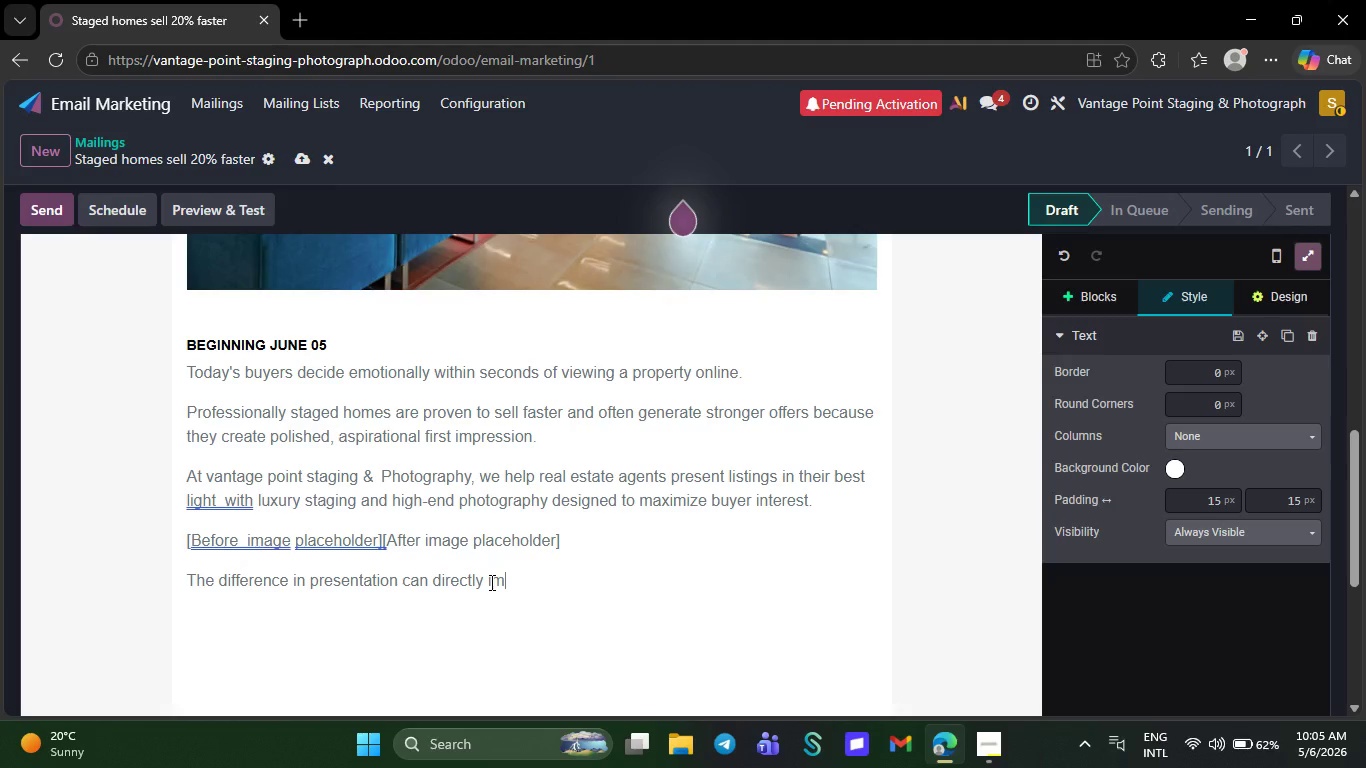 
left_click([504, 575])
 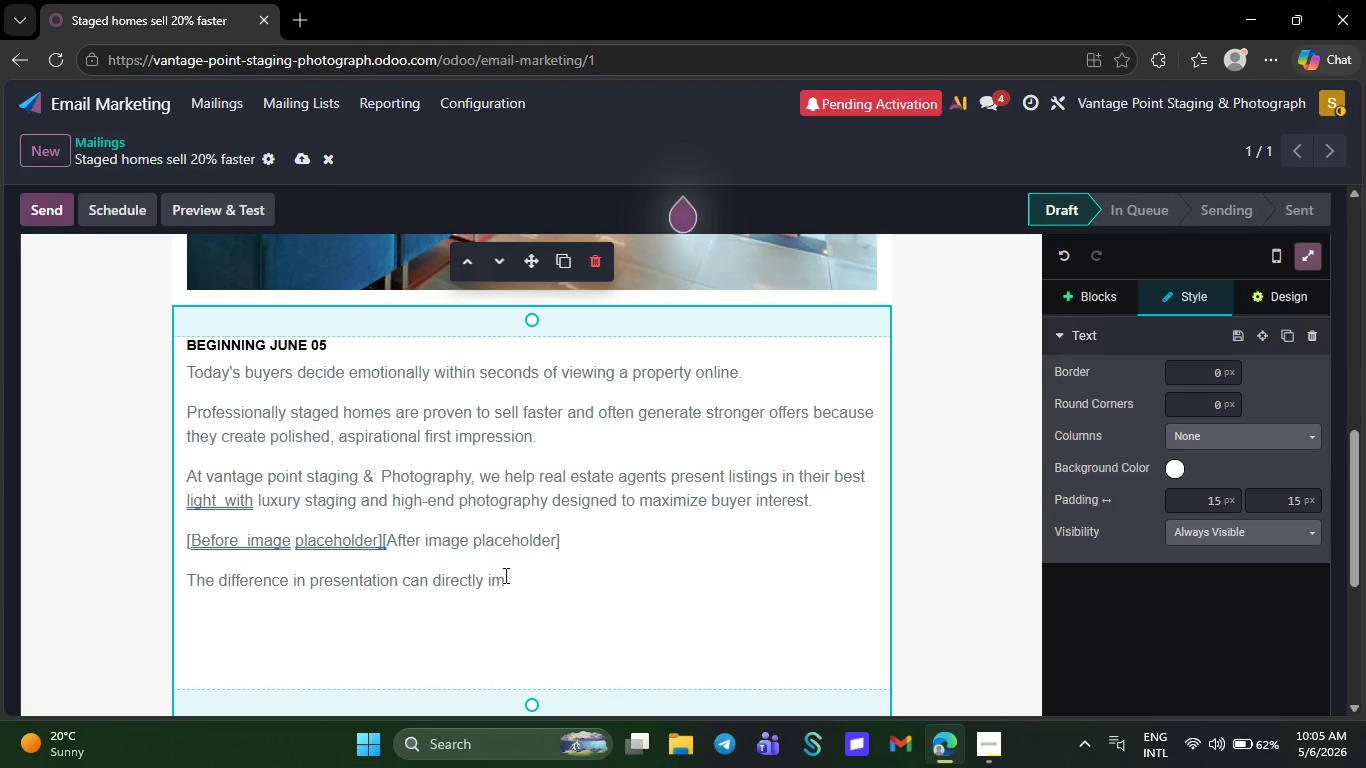 
type(pa)
 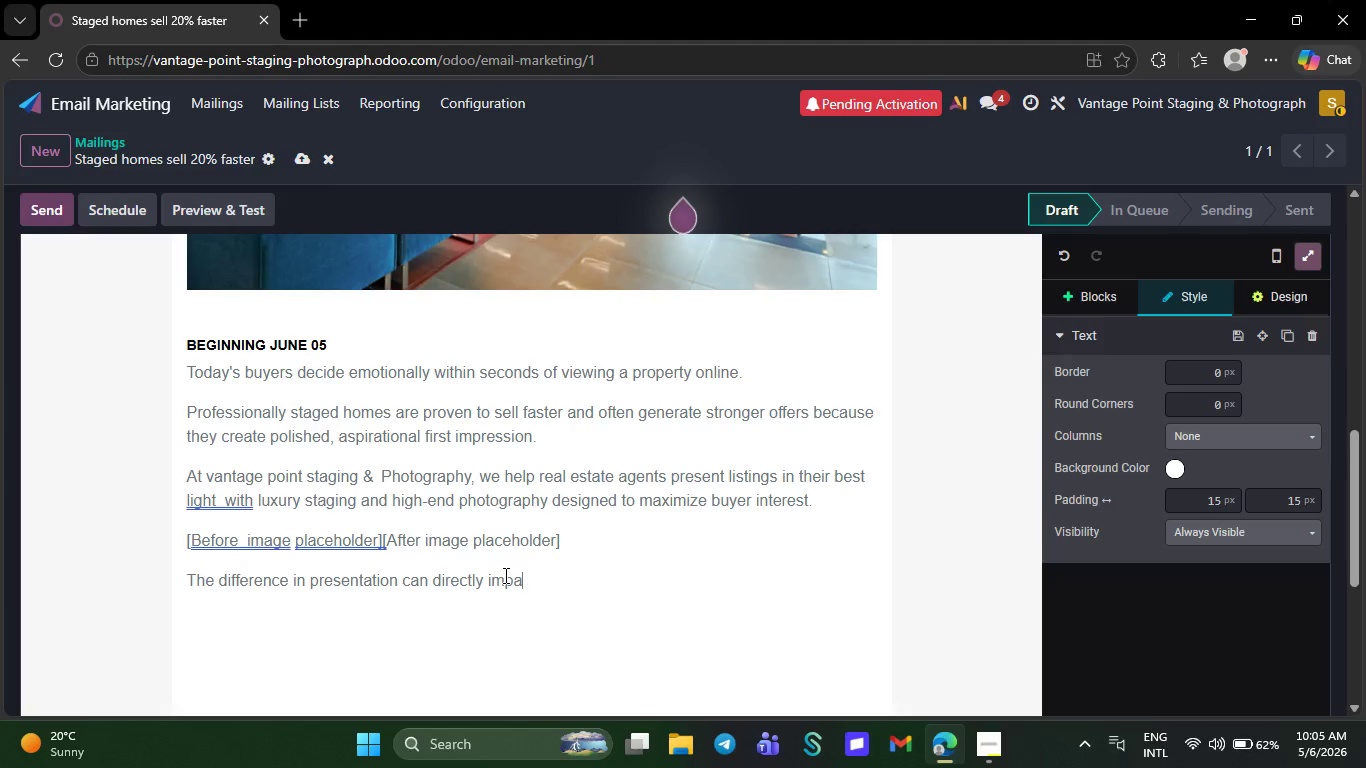 
wait(6.38)
 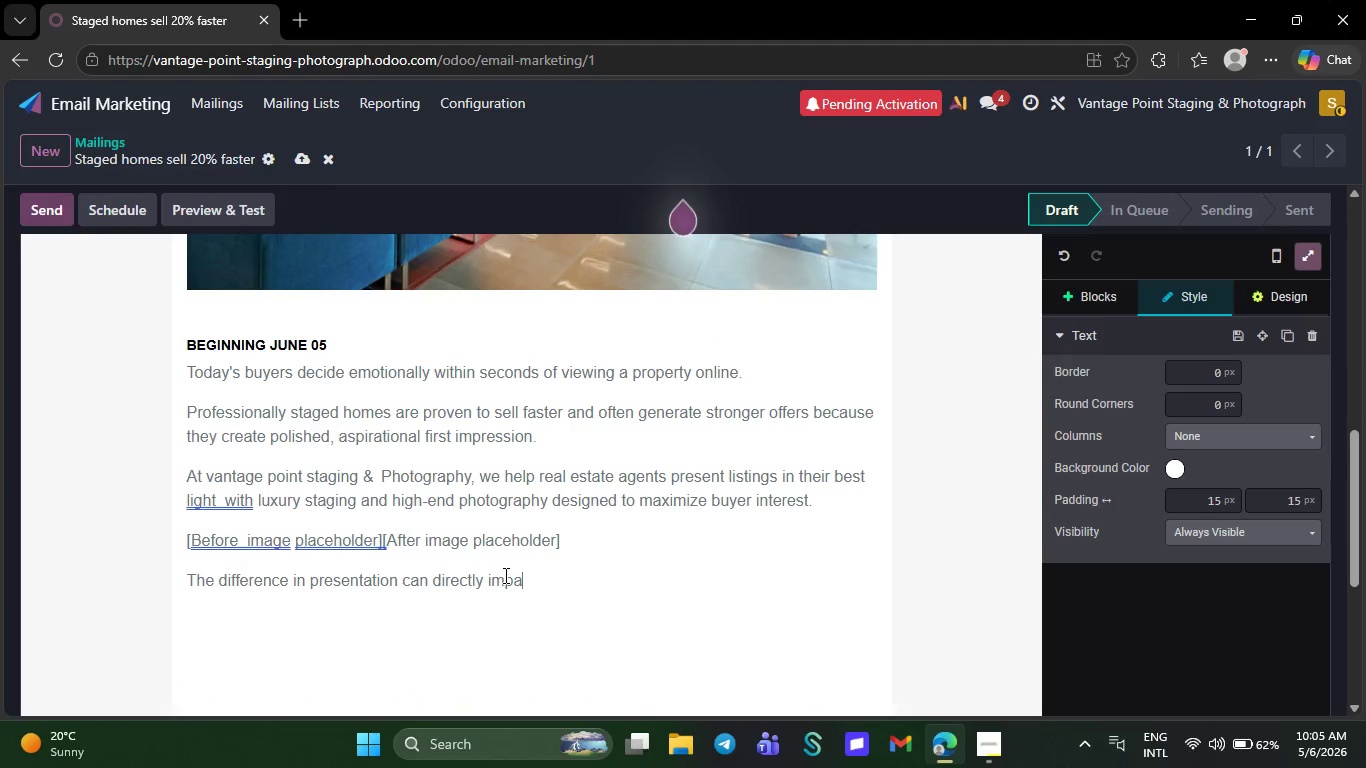 
type(ct)
 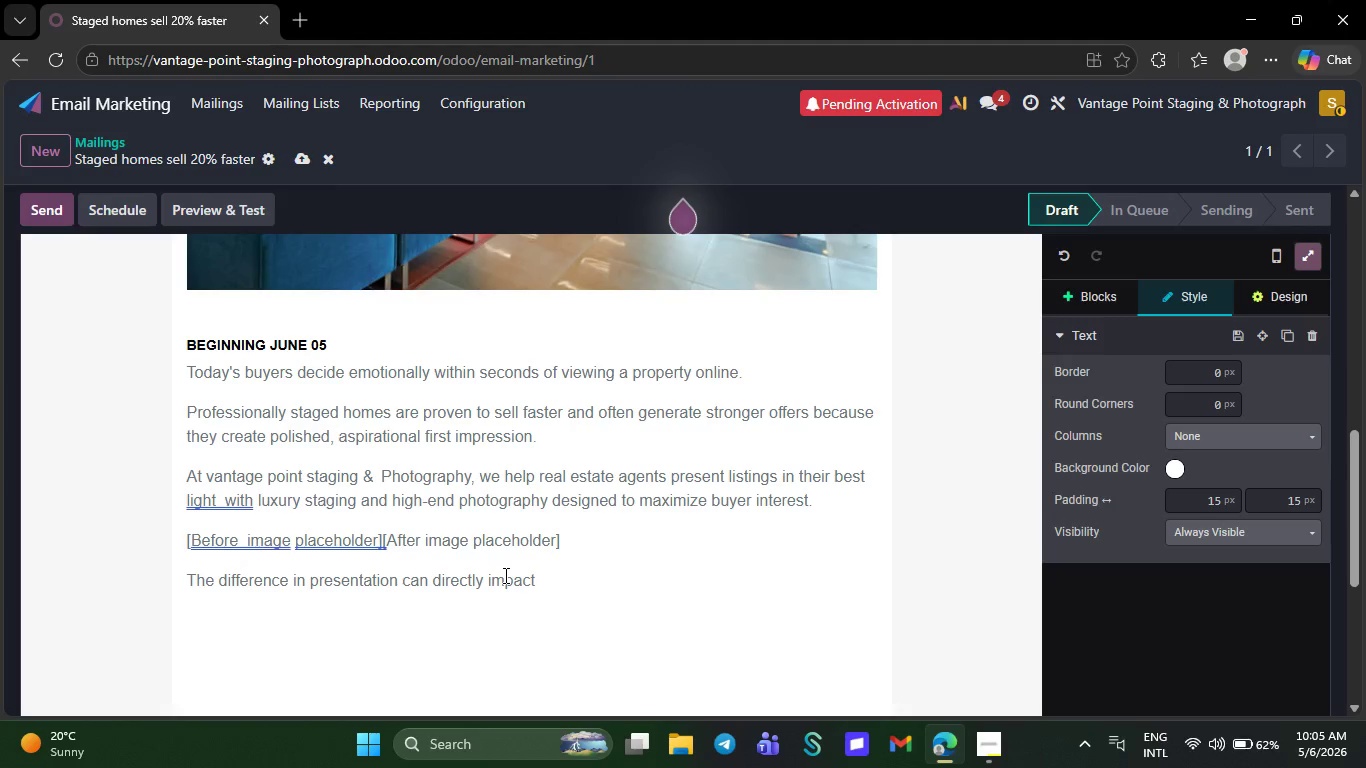 
type( sho)
 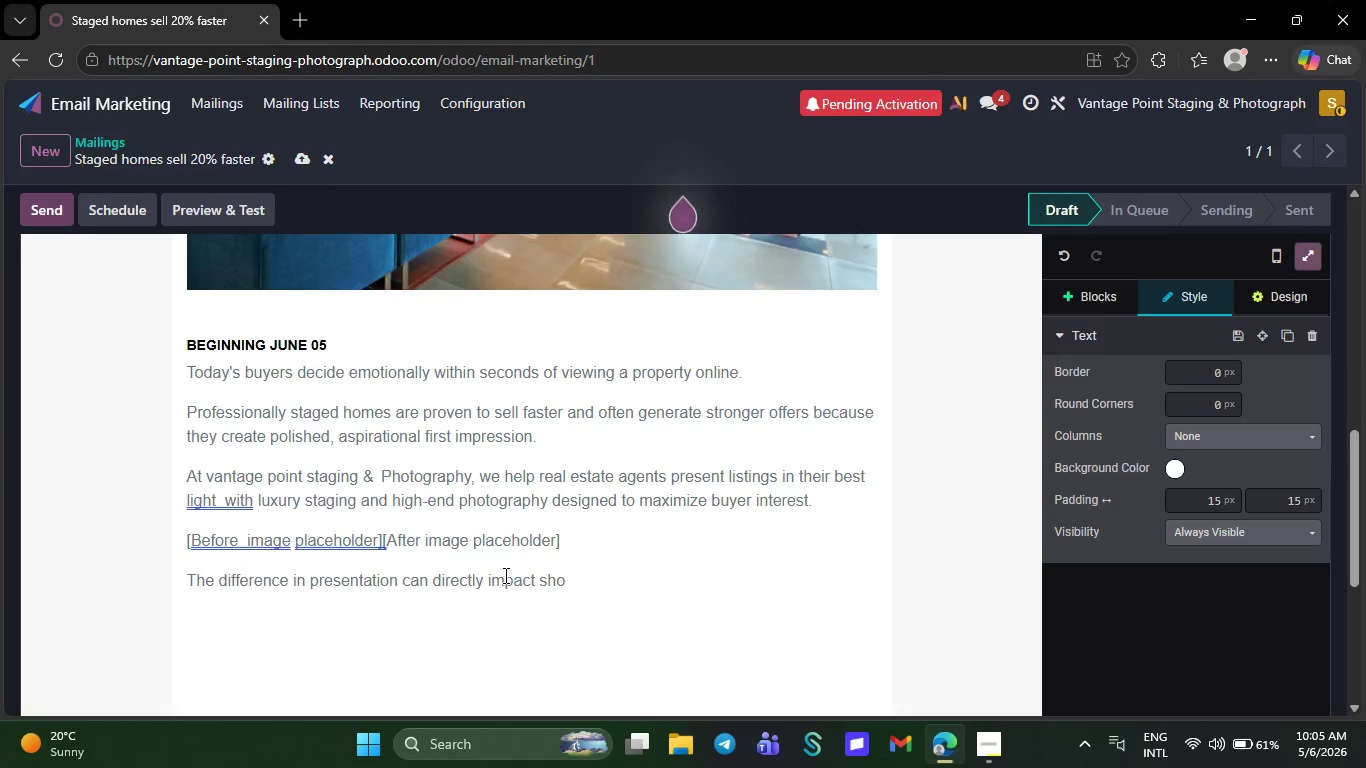 
type(wing)
 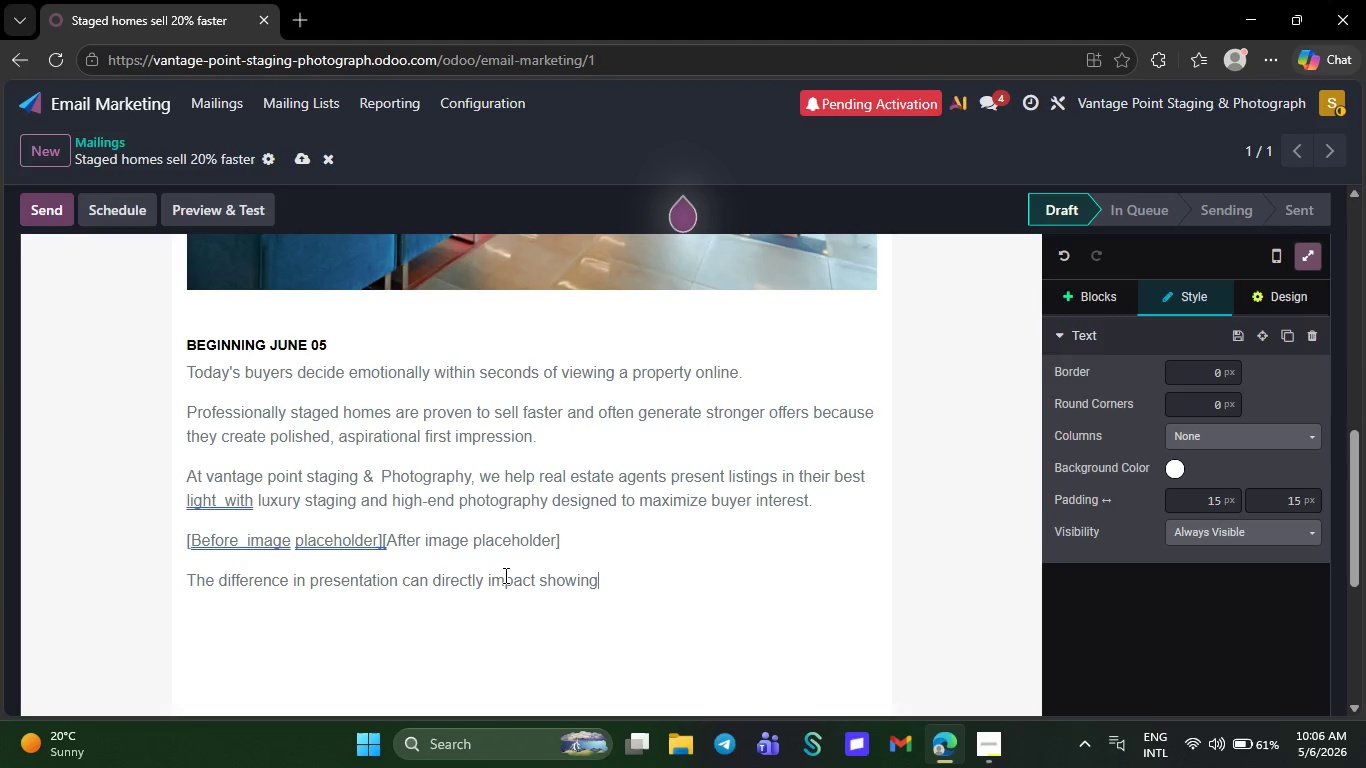 
wait(7.34)
 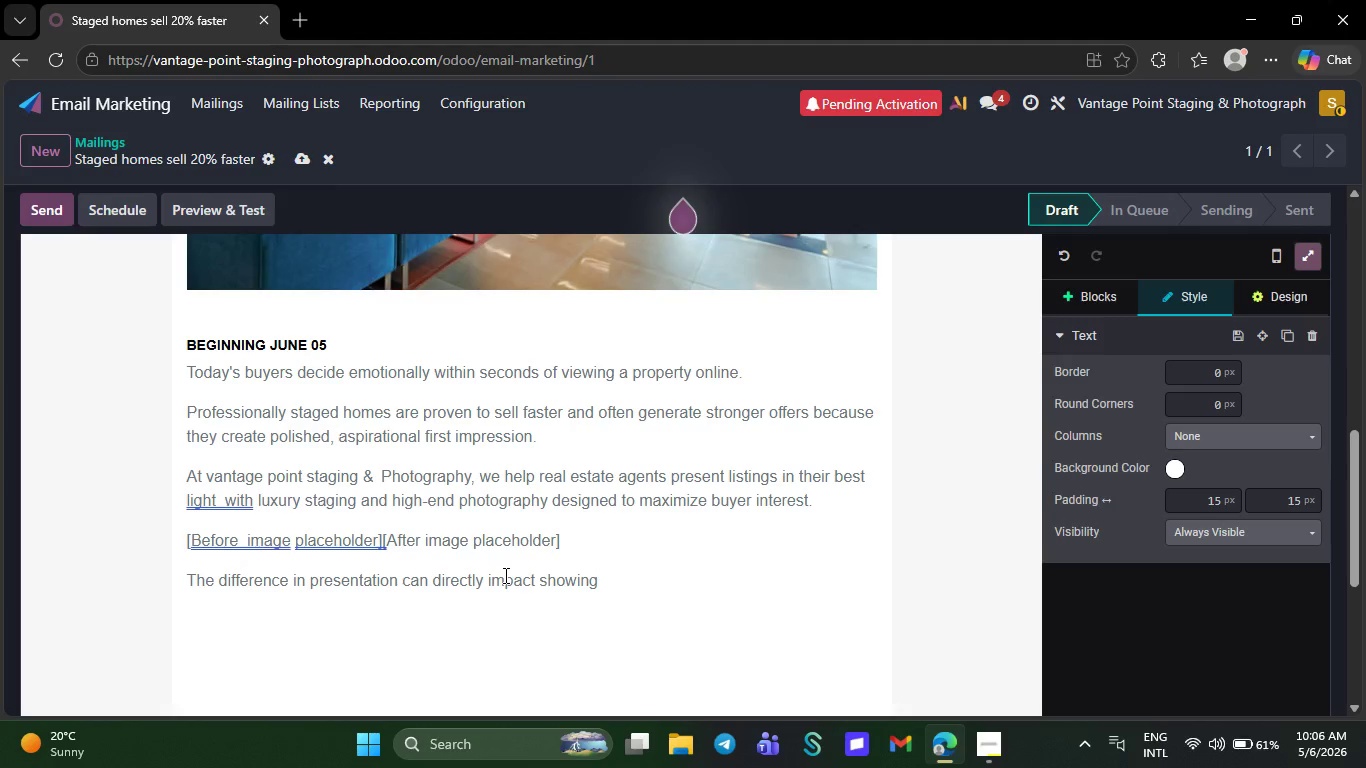 
left_click([600, 586])
 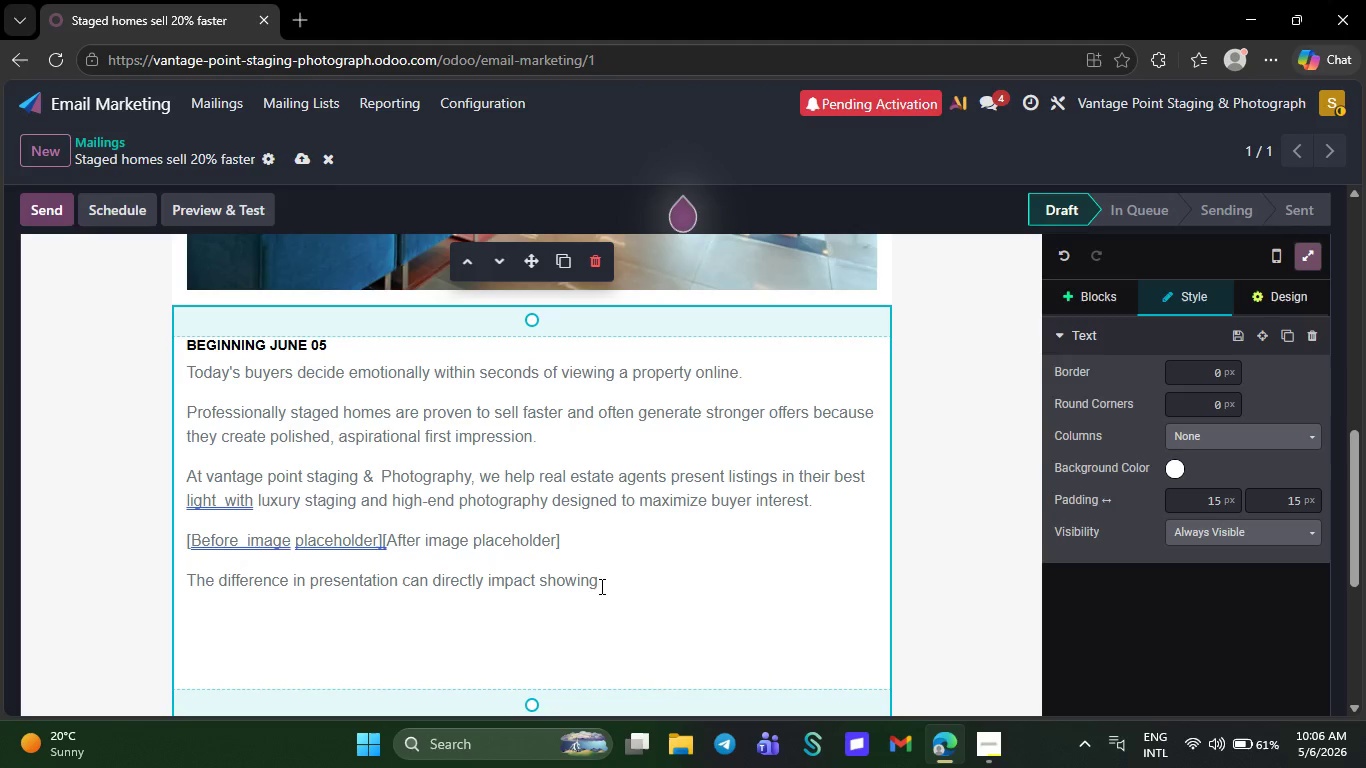 
type(act)
 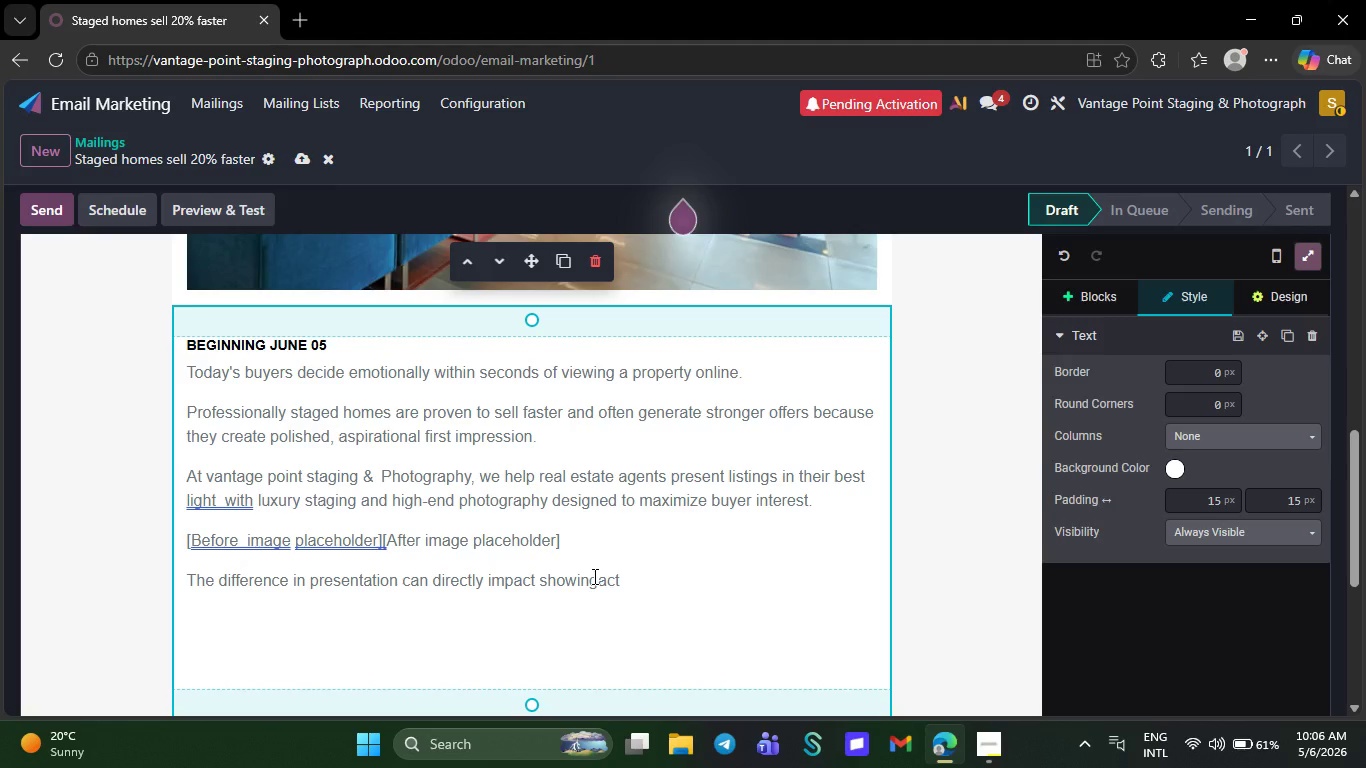 
wait(5.36)
 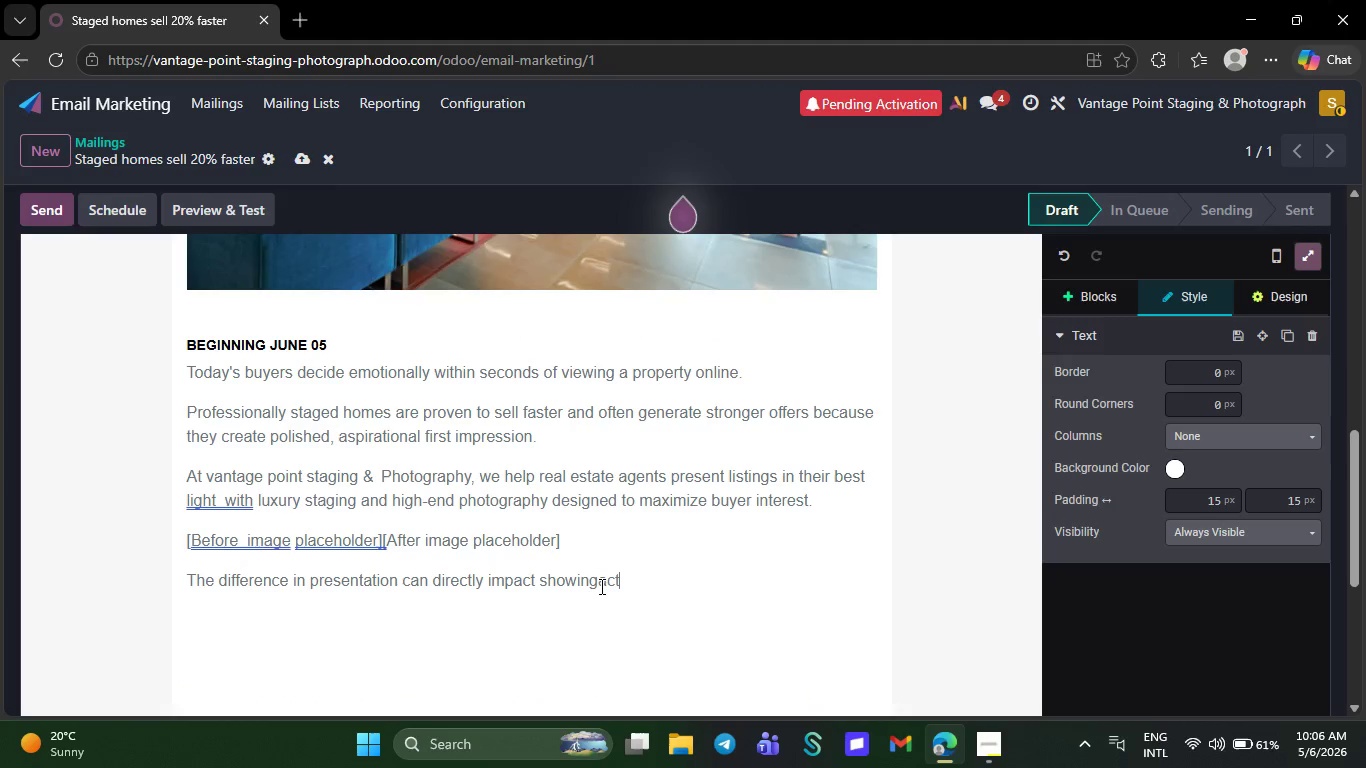 
left_click([597, 582])
 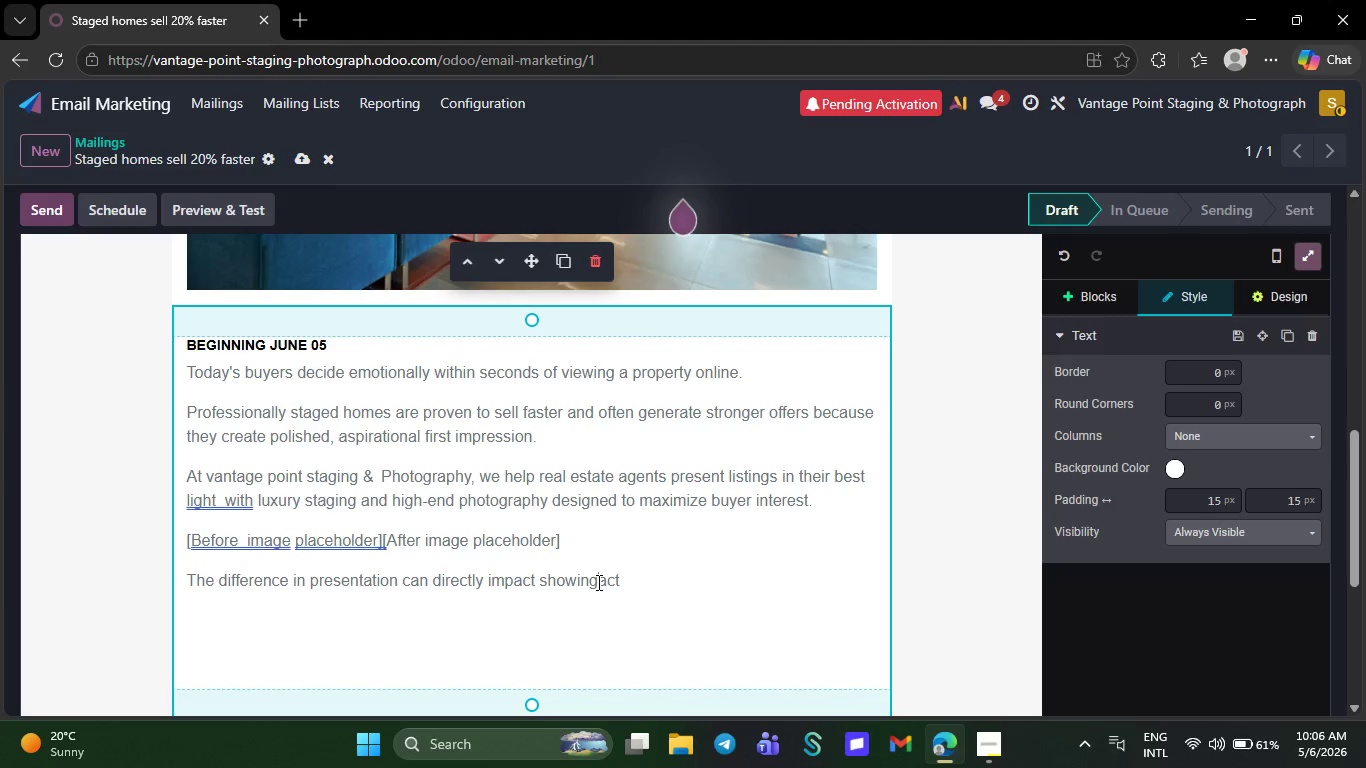 
key(Space)
 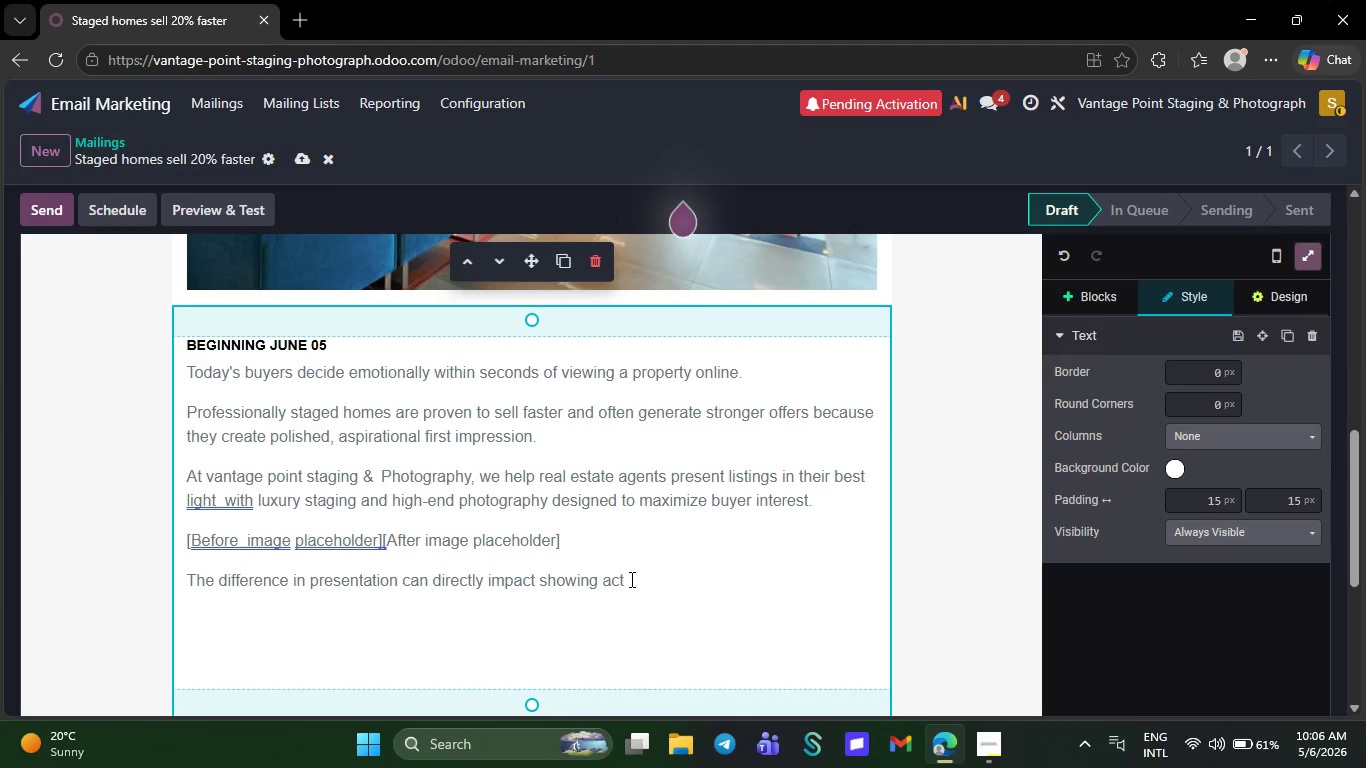 
left_click([630, 579])
 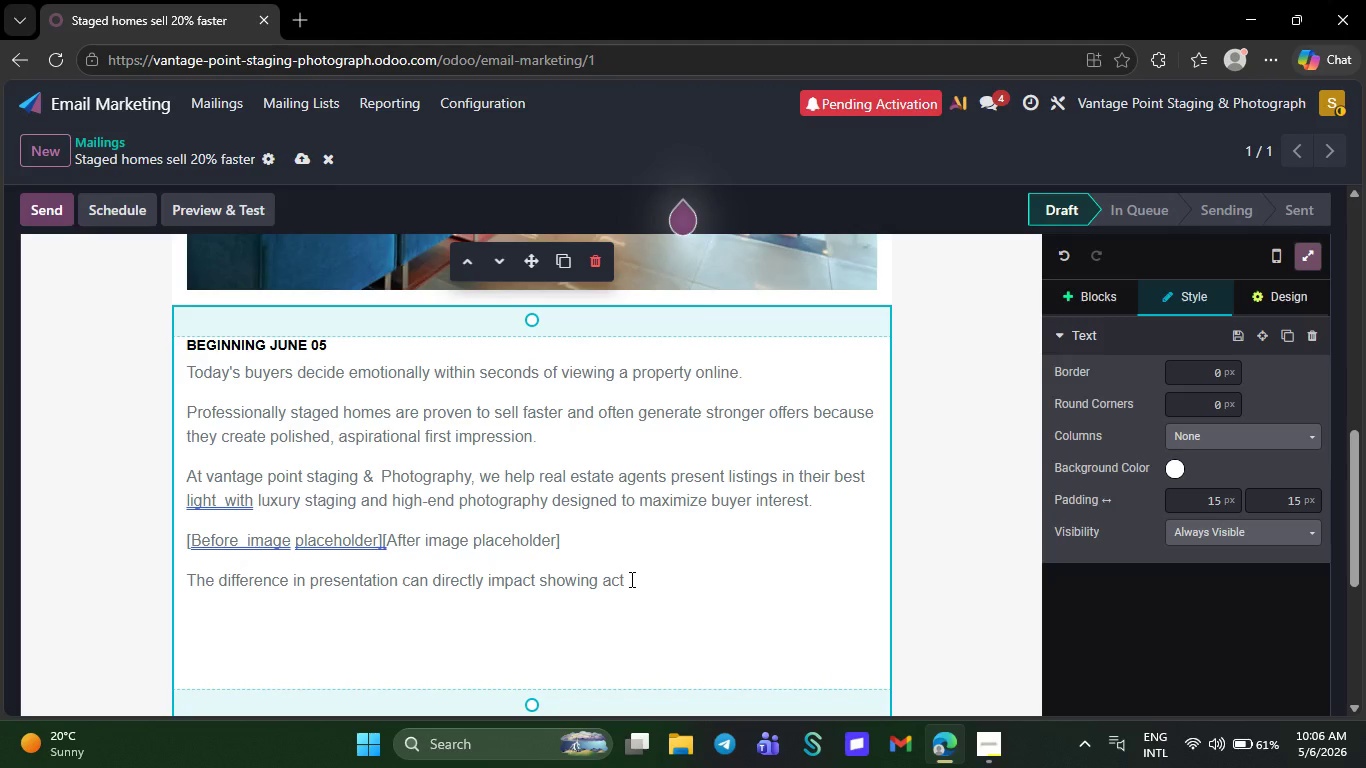 
key(I)
 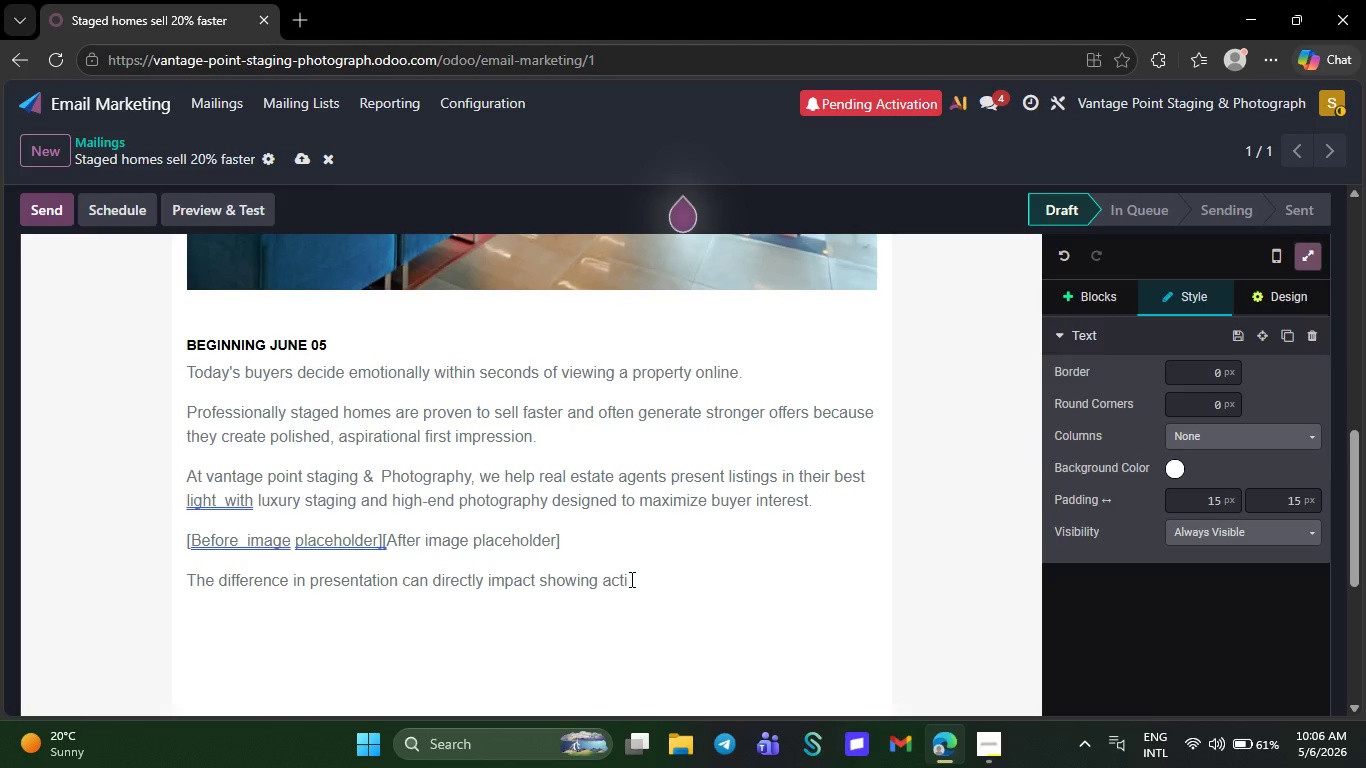 
type(vi)
 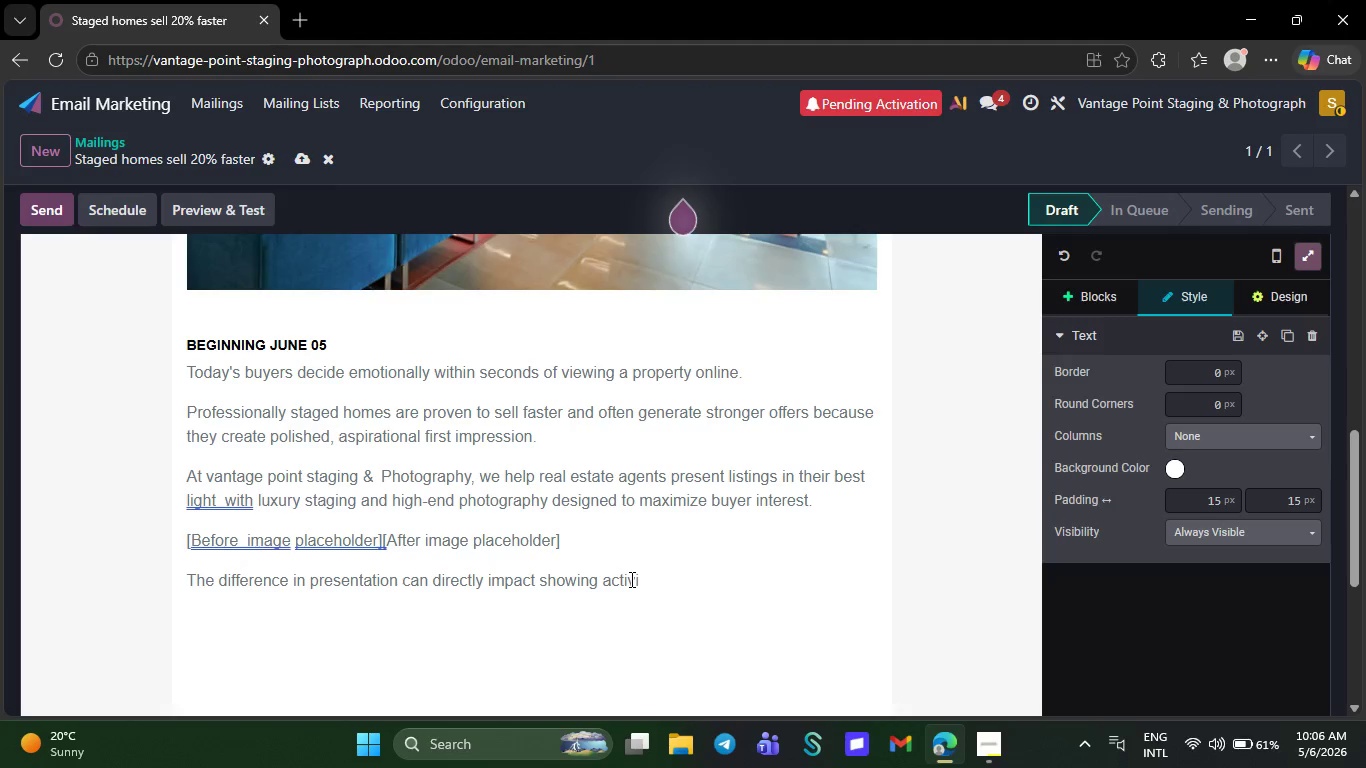 
type(ti)
 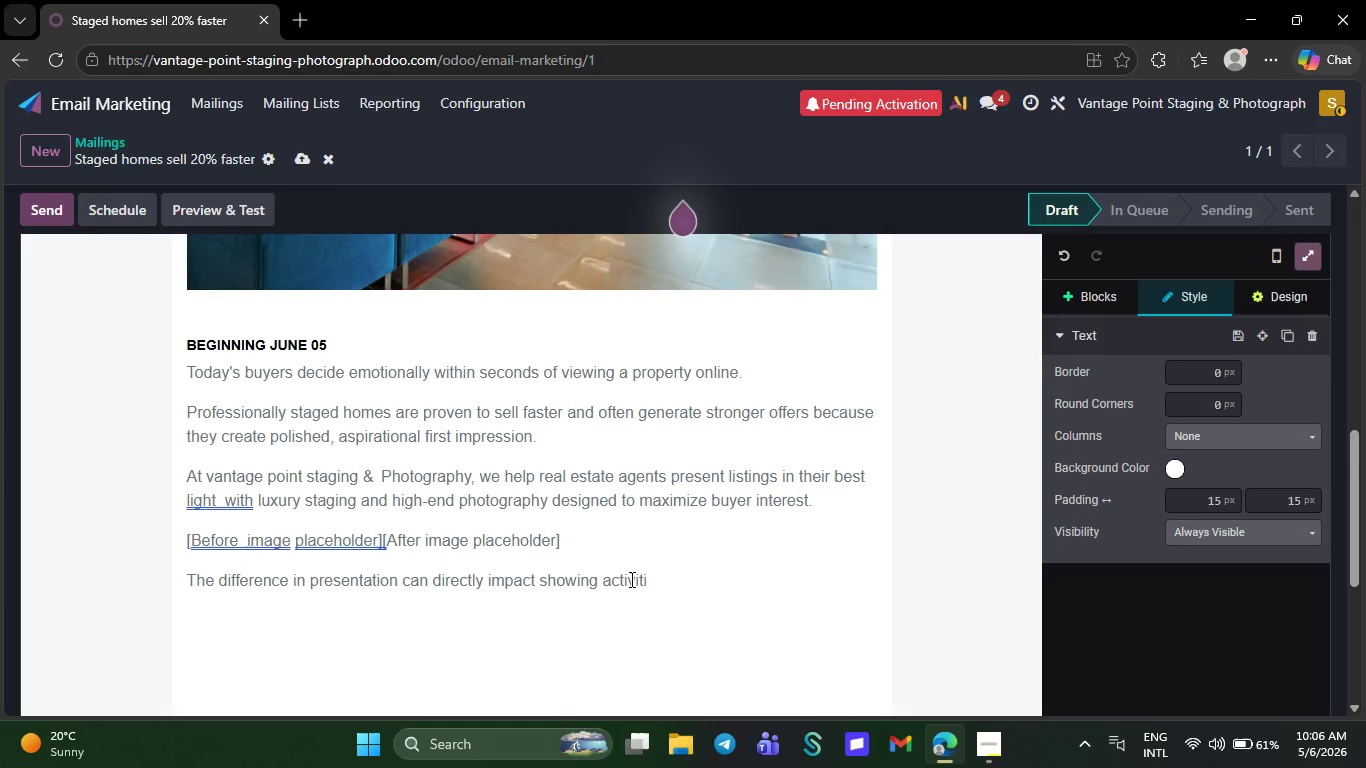 
type(ty)
 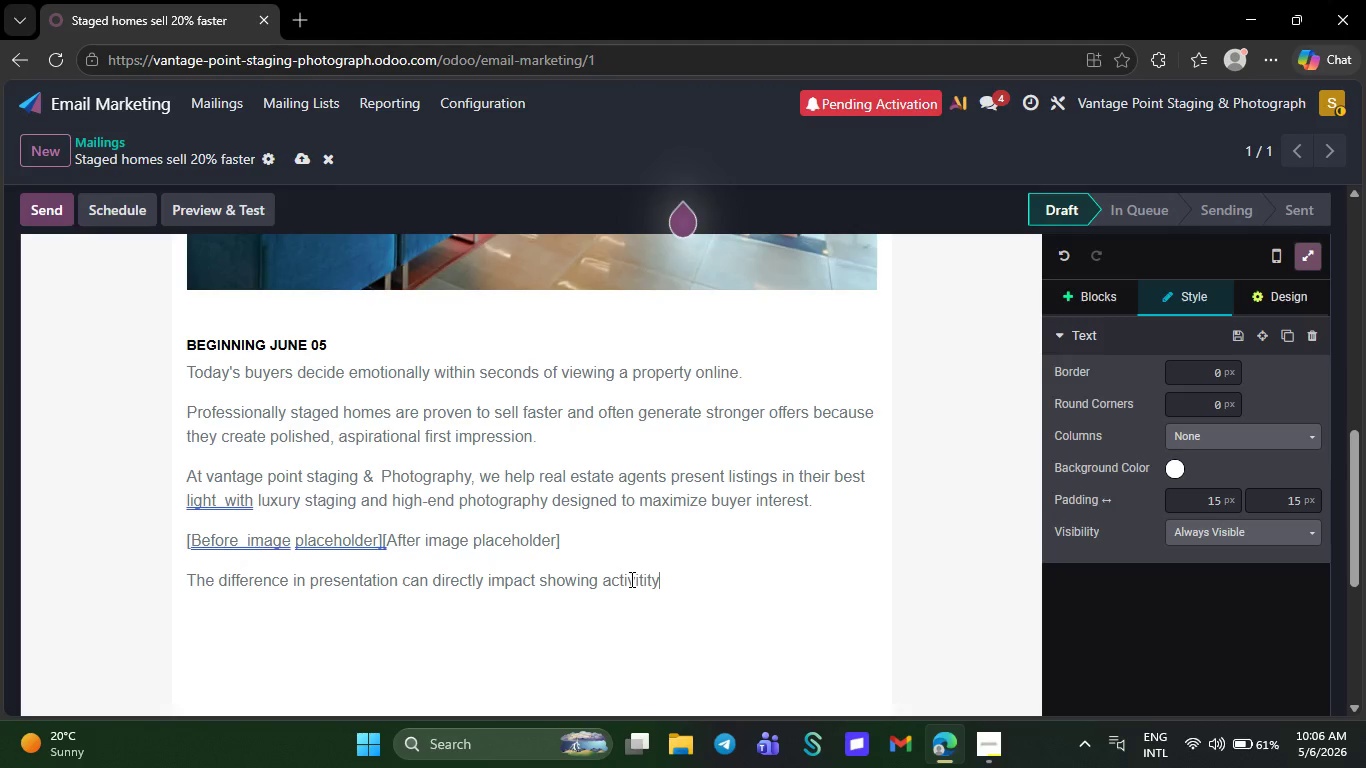 
left_click([630, 579])
 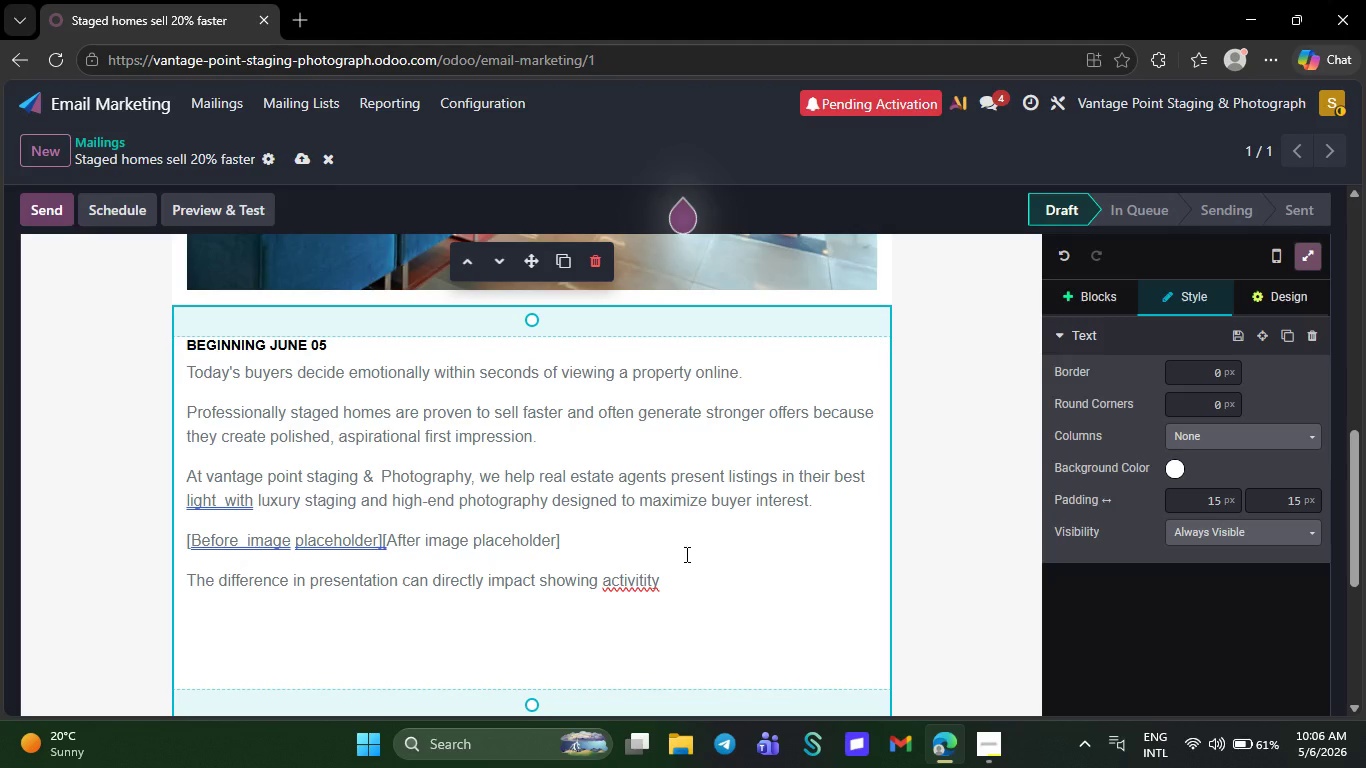 
left_click([670, 577])
 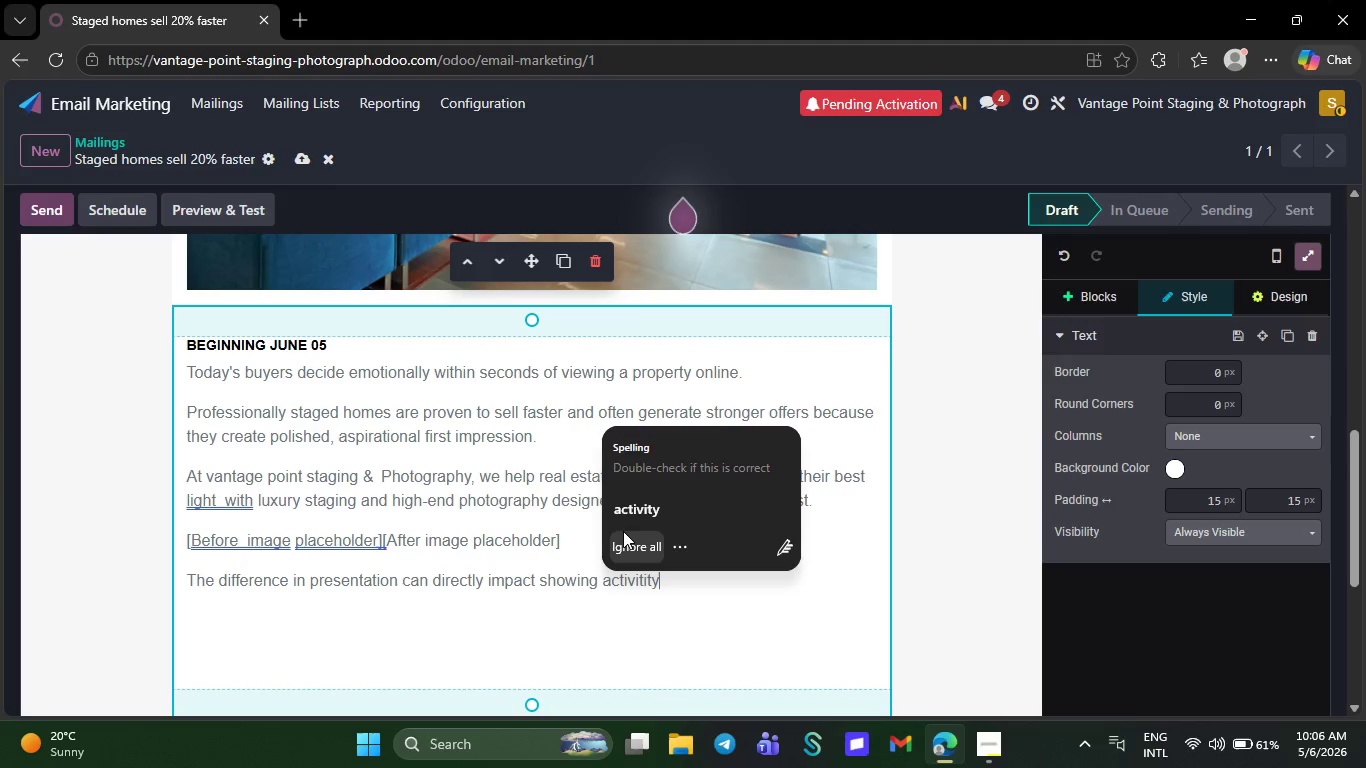 
wait(7.66)
 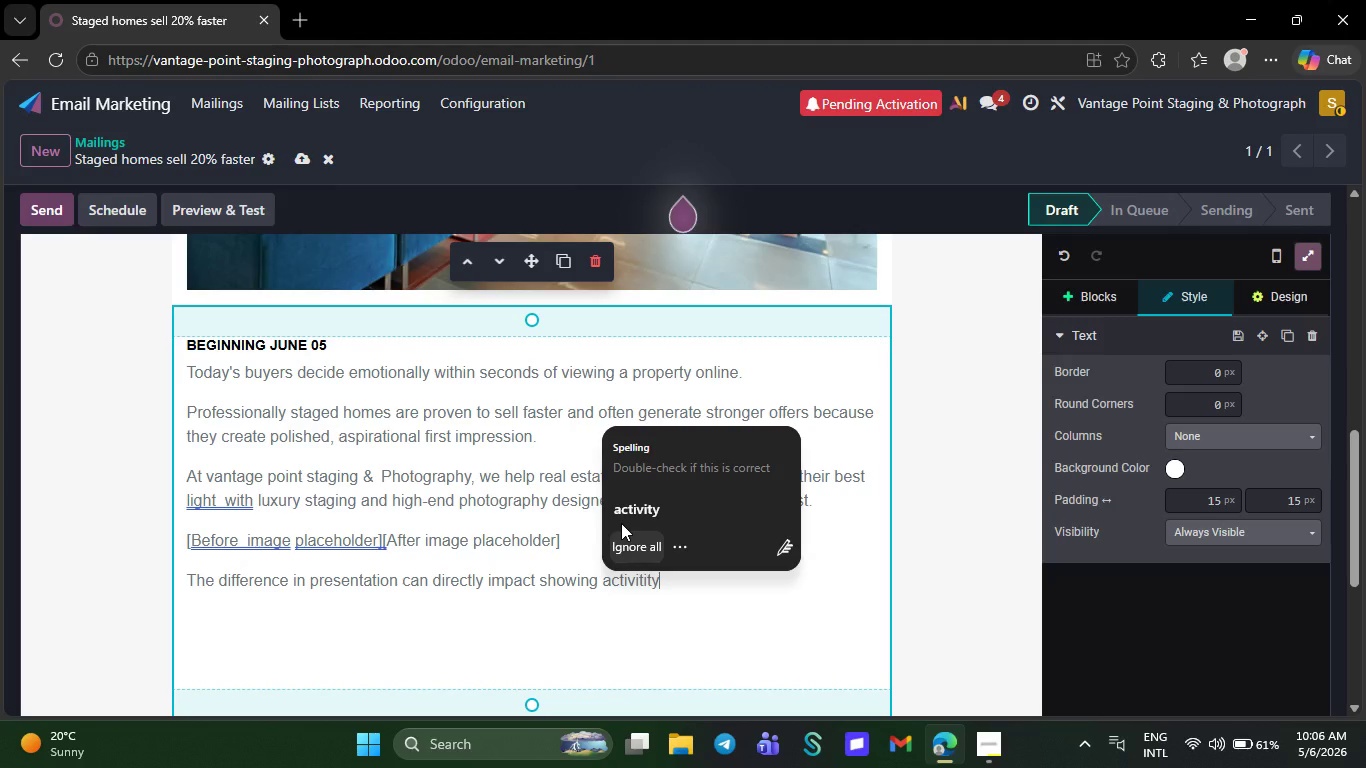 
left_click([626, 512])
 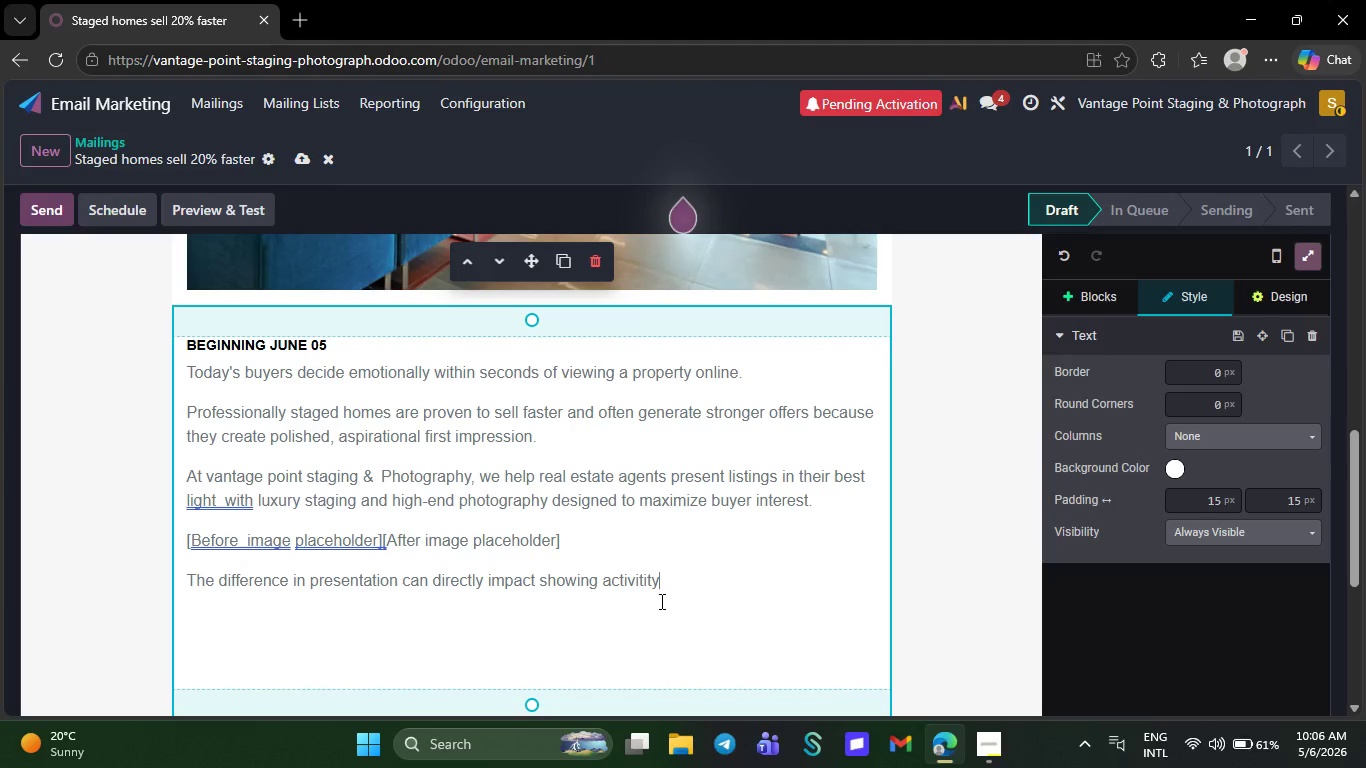 
left_click([663, 589])
 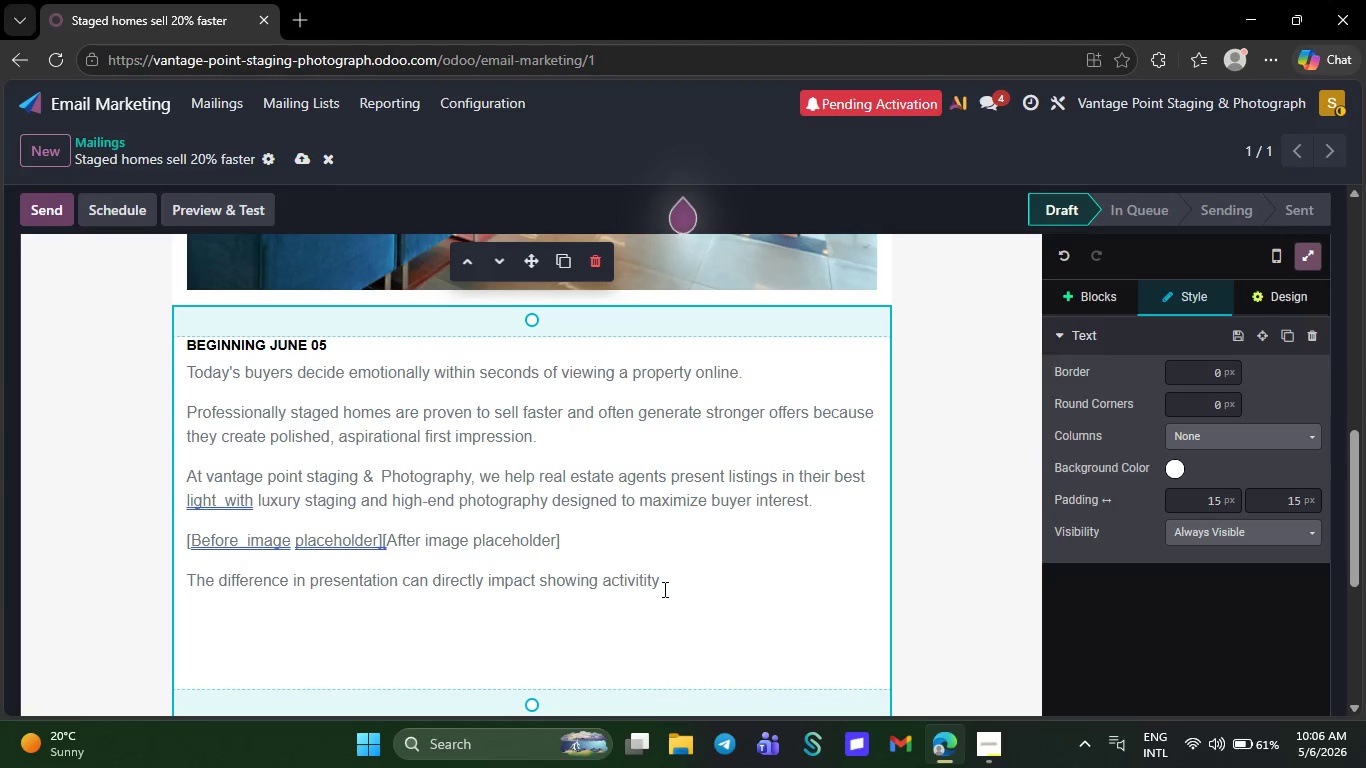 
left_click([663, 589])
 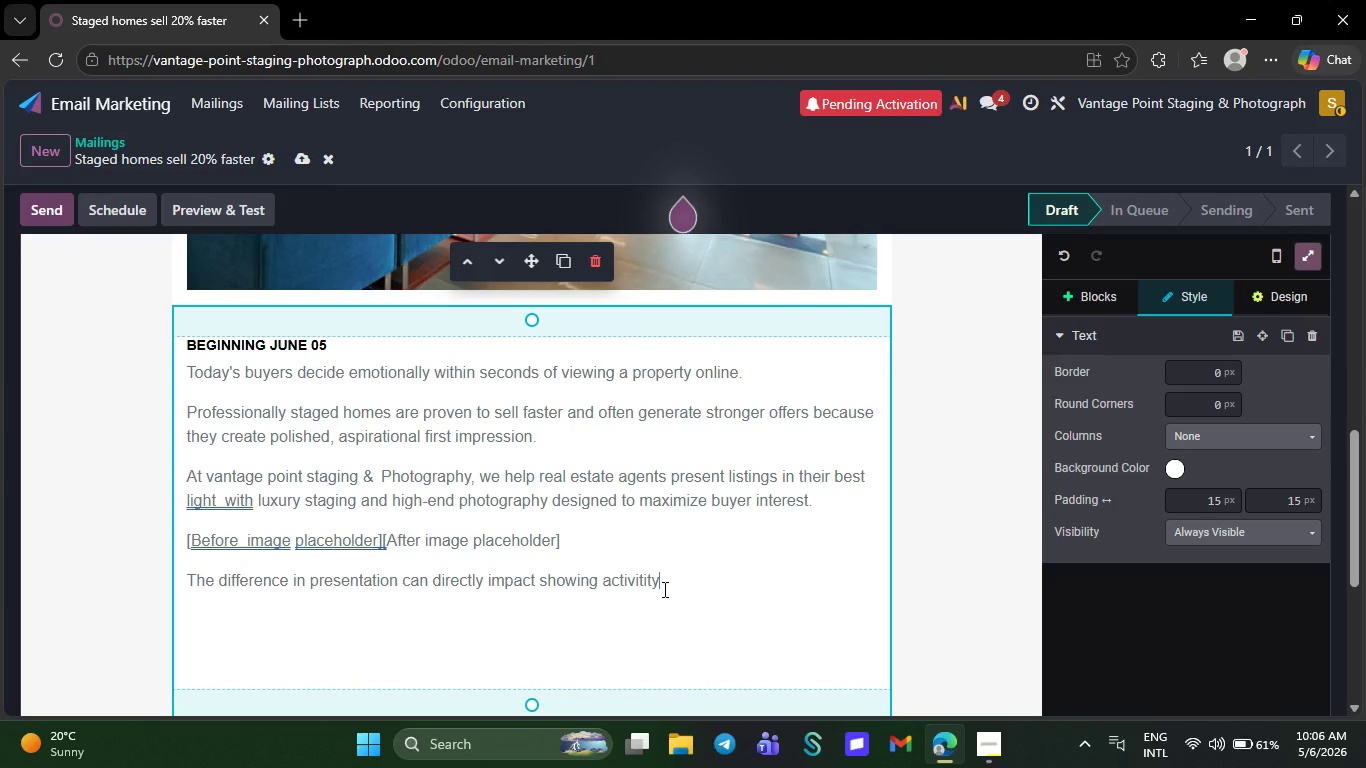 
key(Space)
 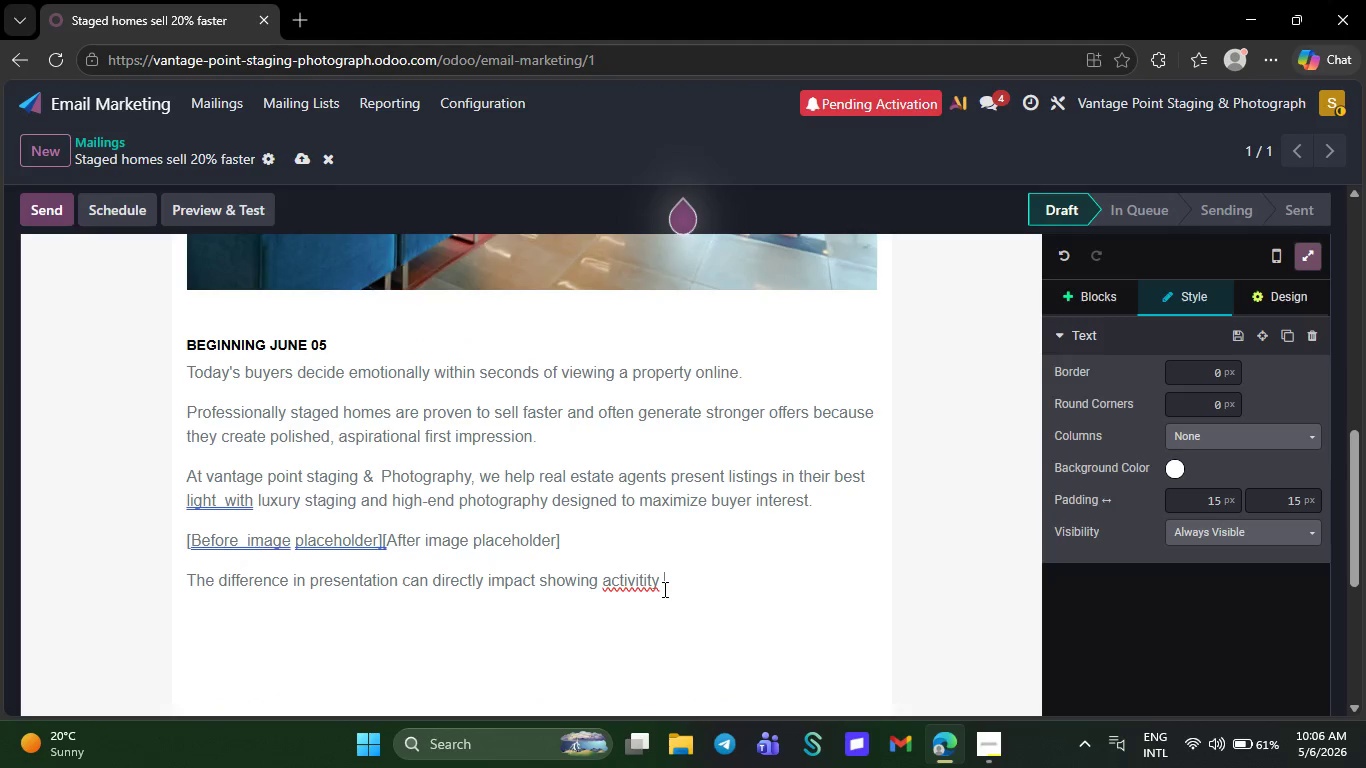 
type(and )
 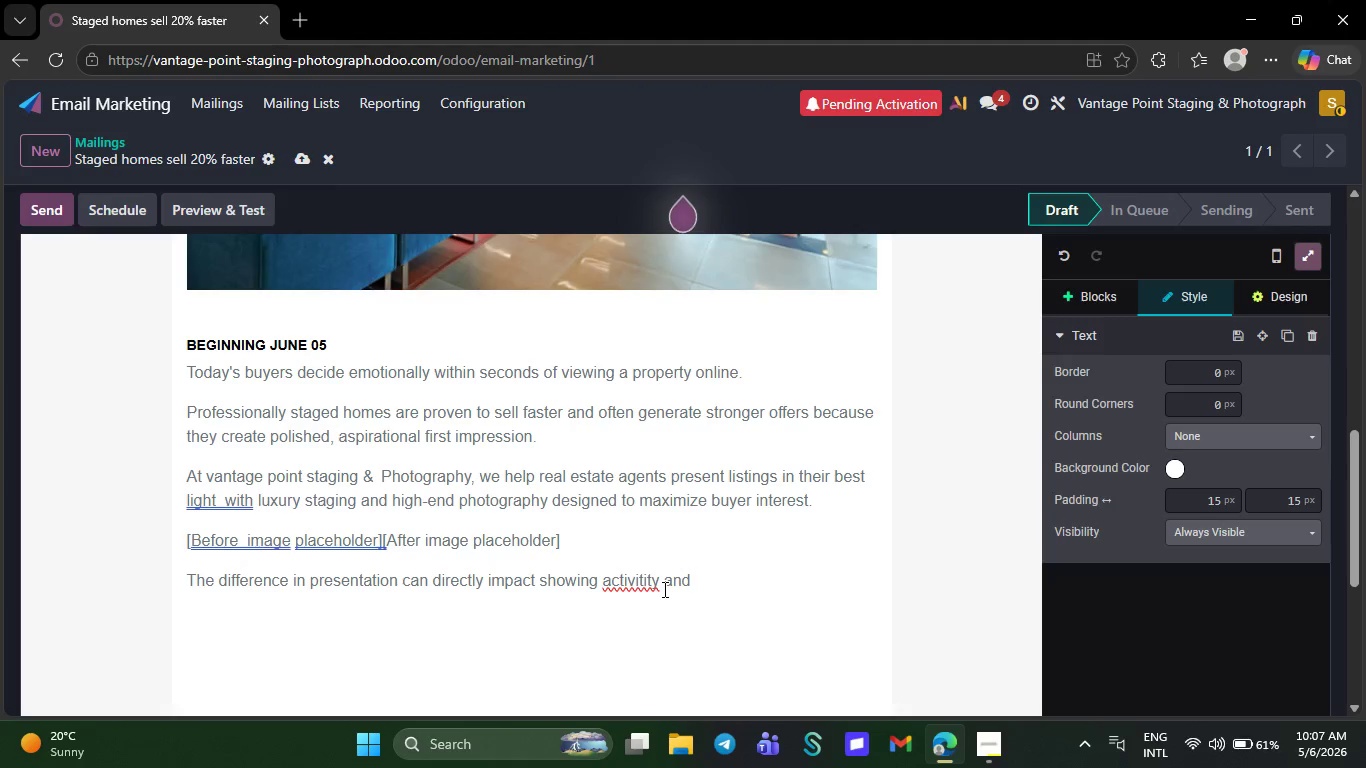 
type(pr)
 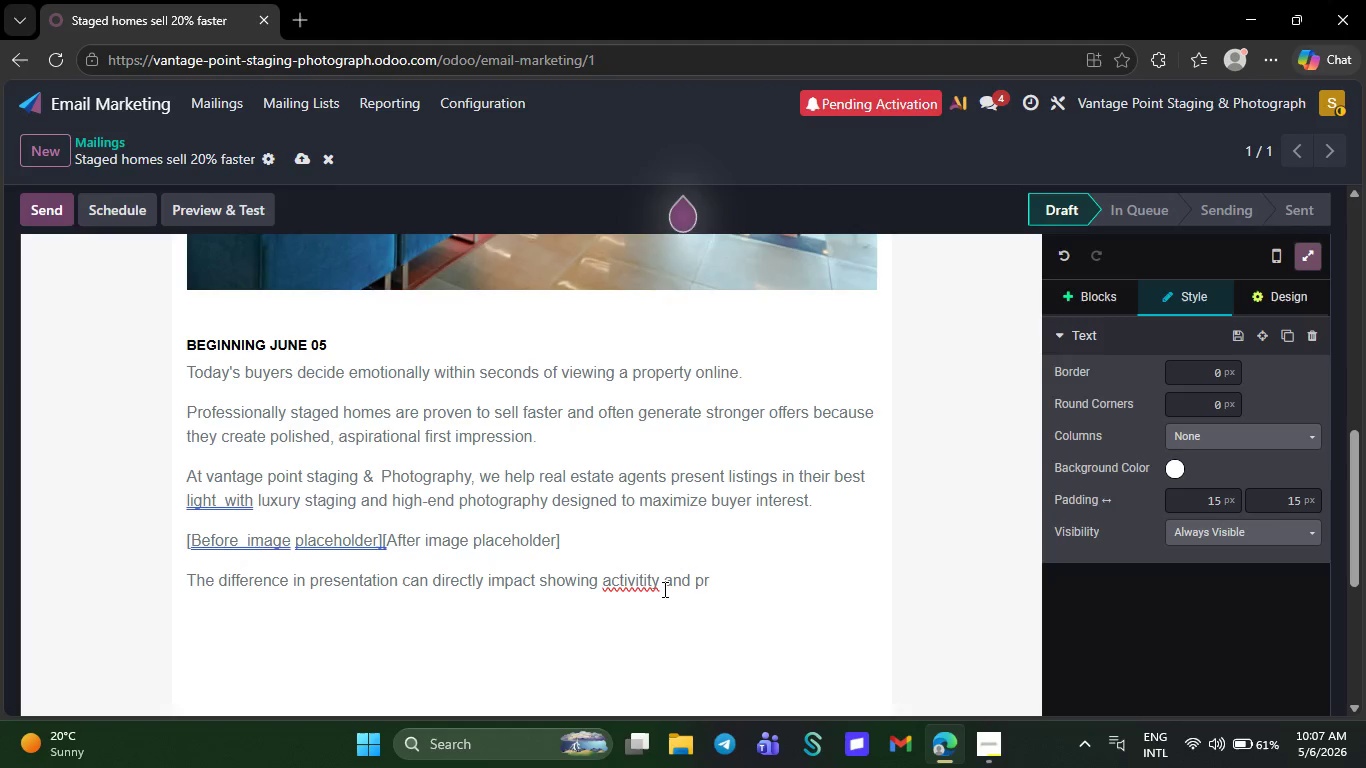 
wait(8.05)
 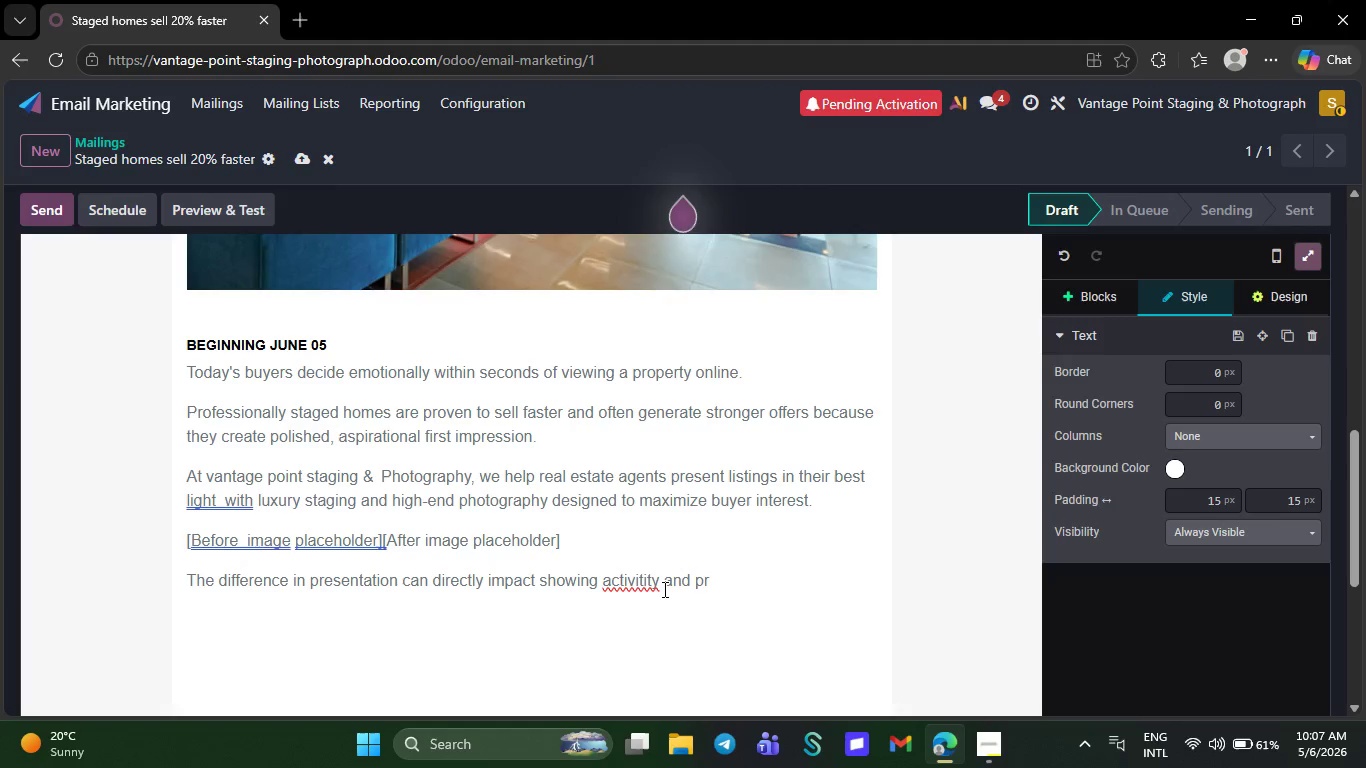 
key(Backspace)
 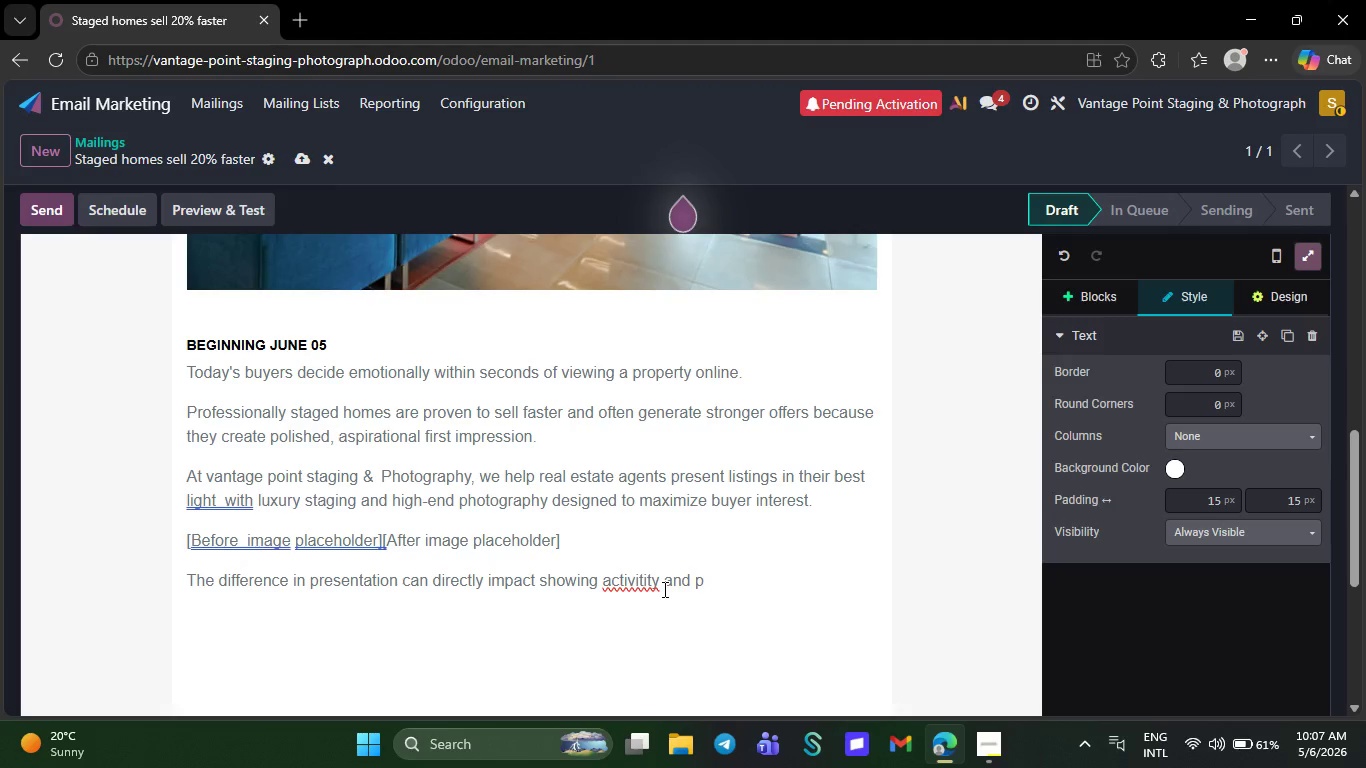 
key(E)
 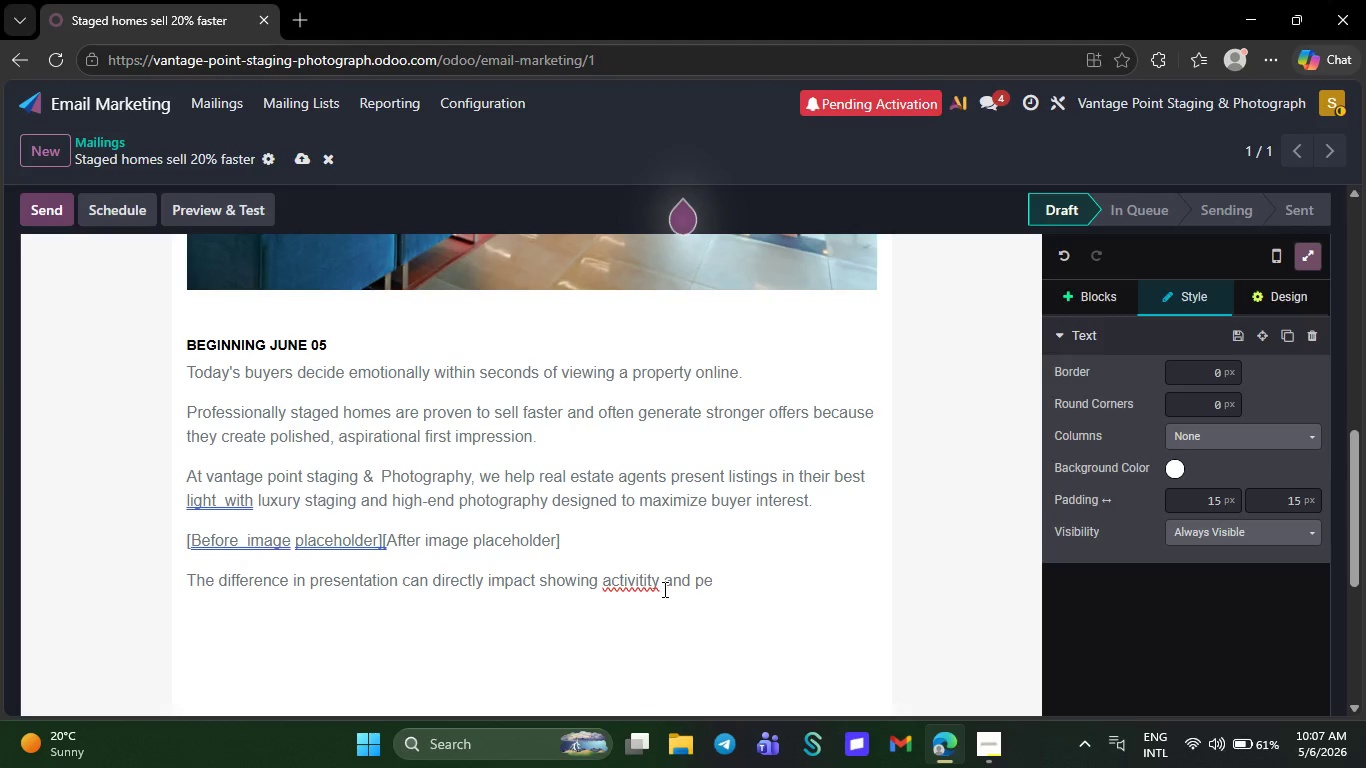 
key(R)
 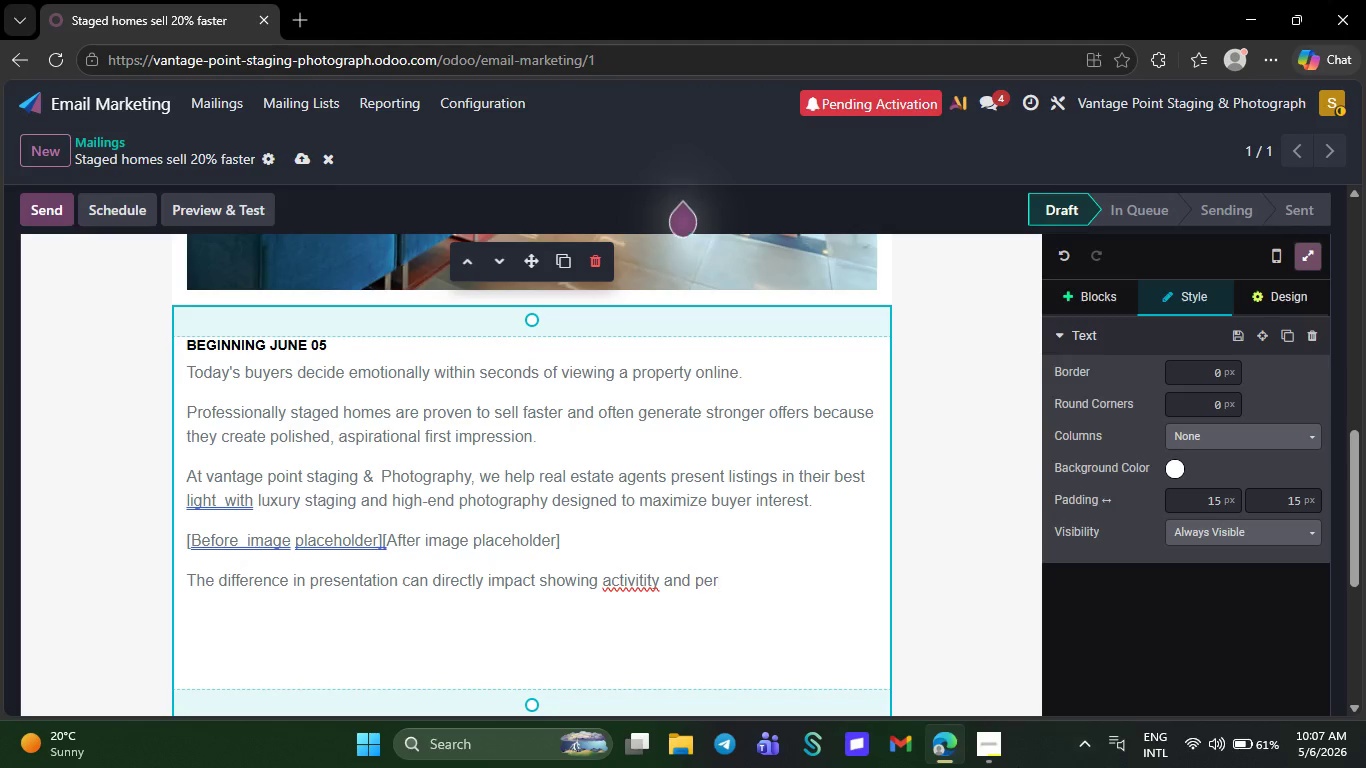 
wait(5.23)
 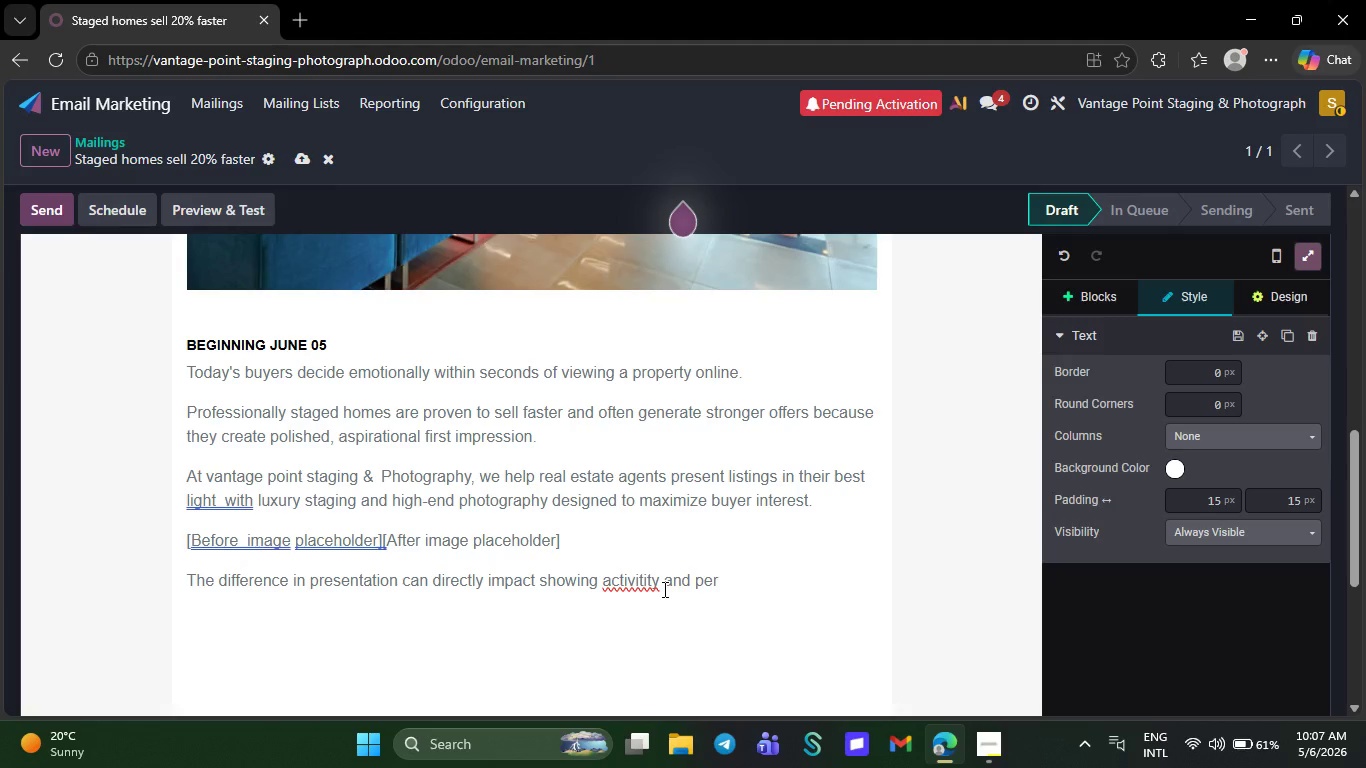 
left_click([994, 740])